 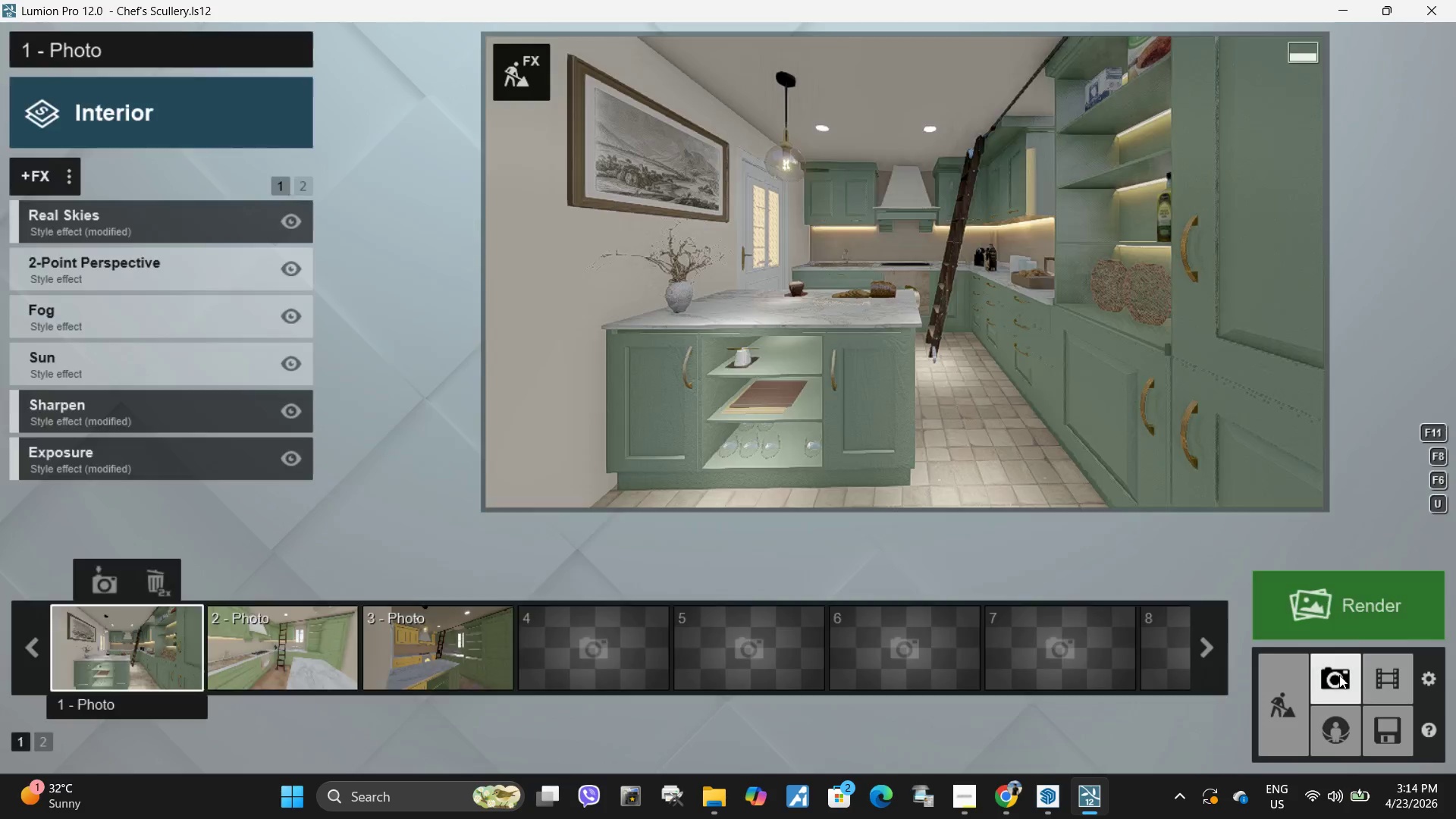 
left_click([981, 312])
 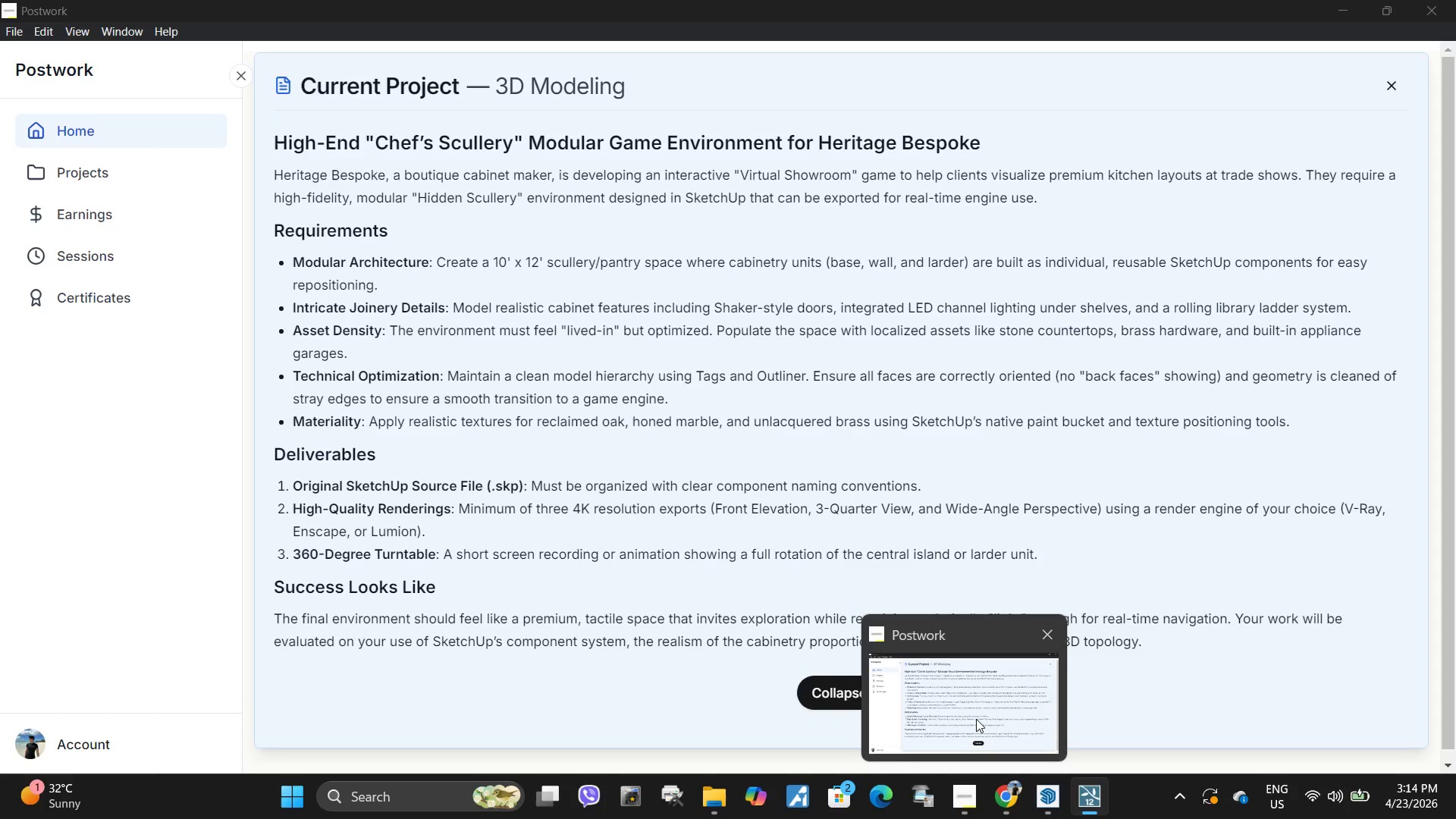 
wait(11.97)
 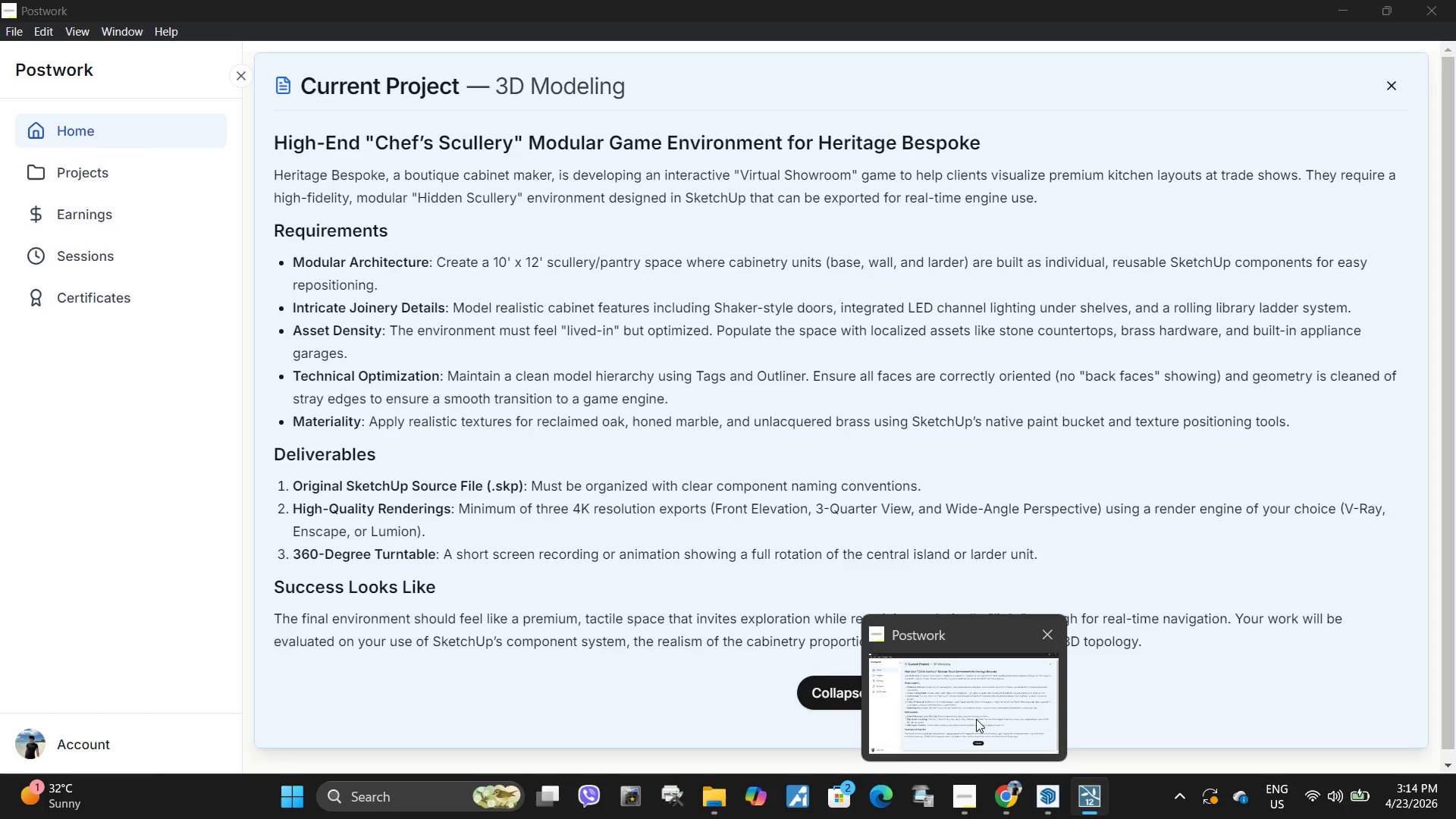 
left_click([1078, 340])
 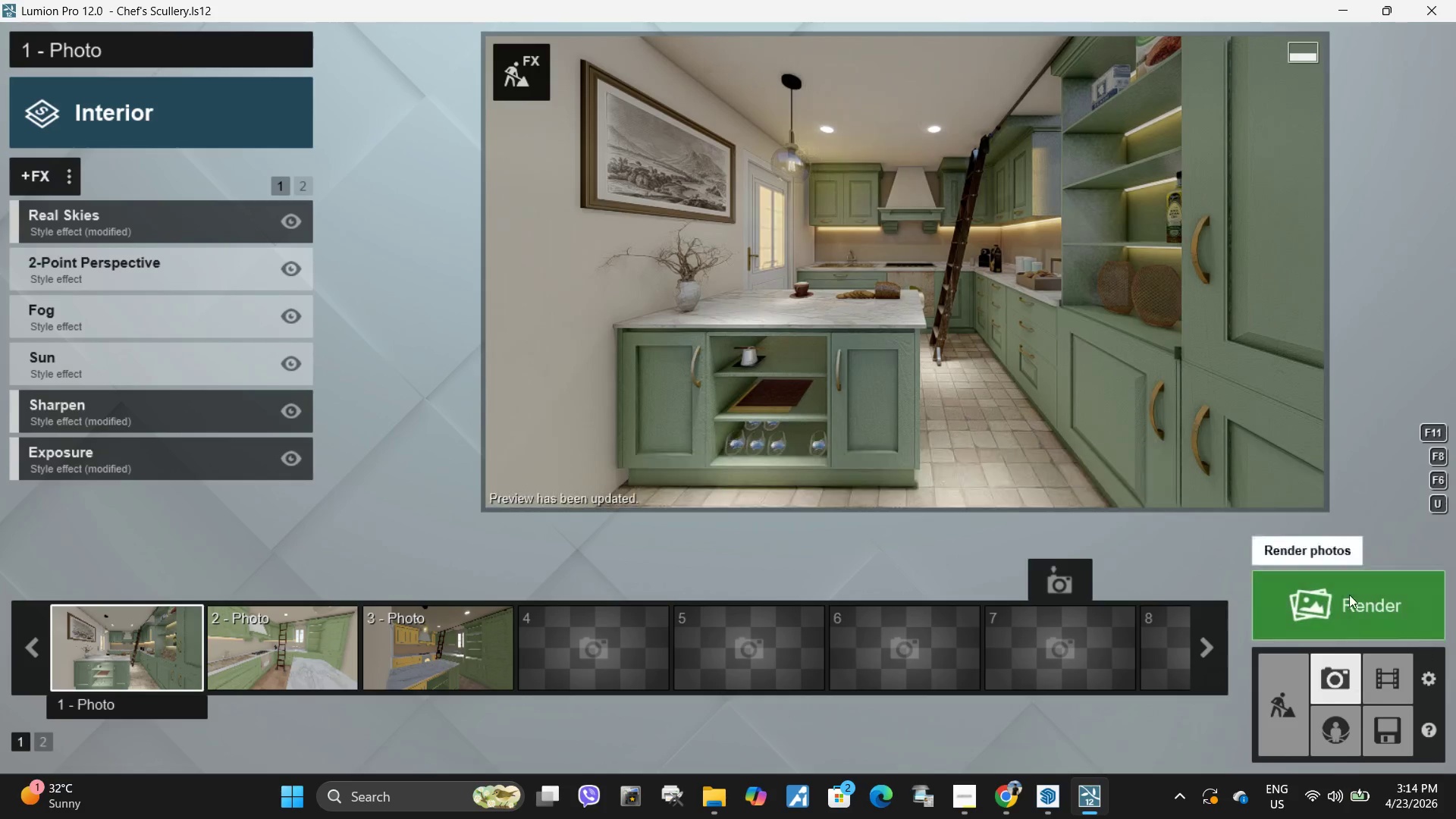 
left_click([1355, 604])
 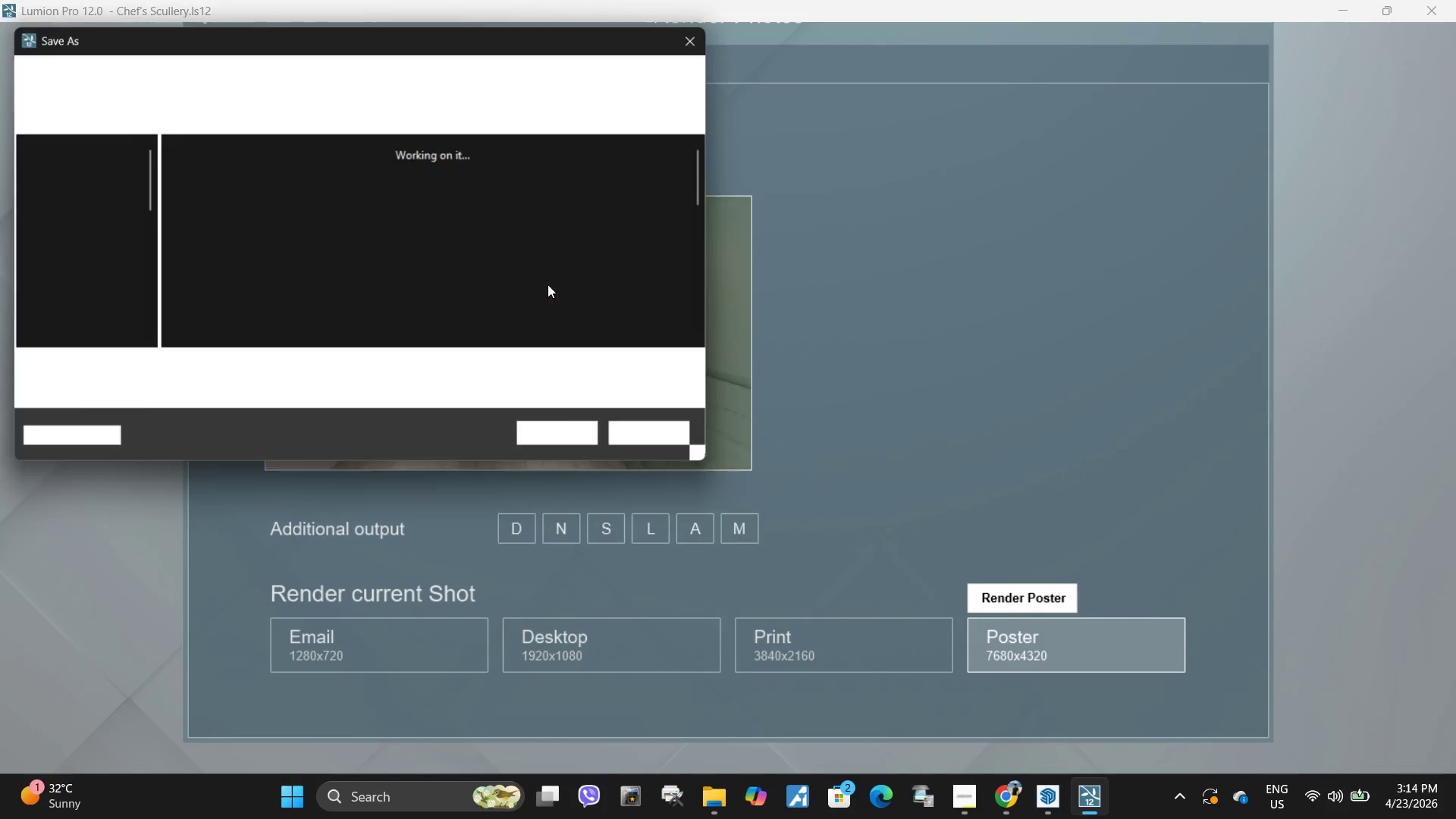 
scroll: coordinate [448, 259], scroll_direction: down, amount: 11.0
 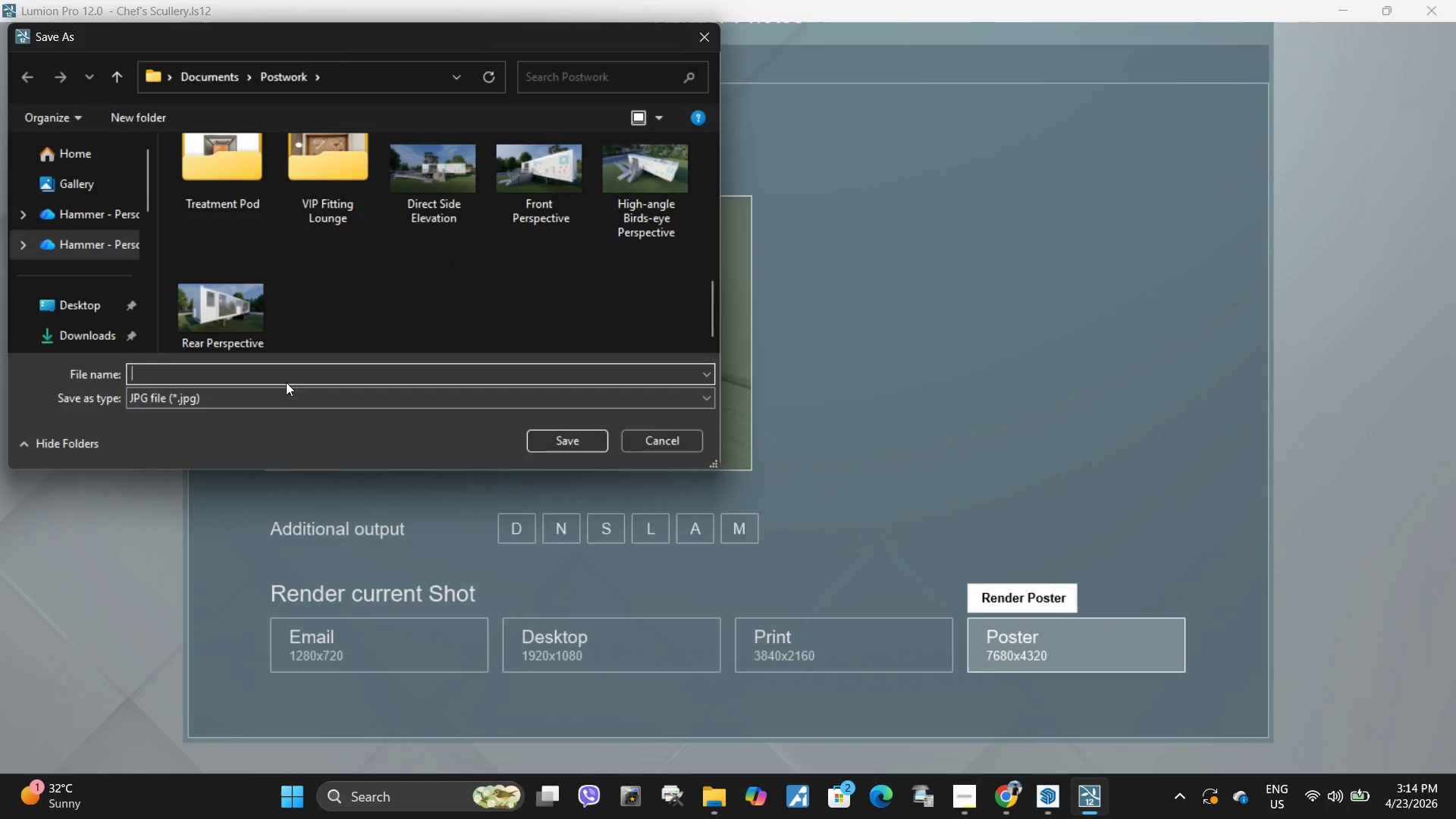 
key(Control+ControlLeft)
 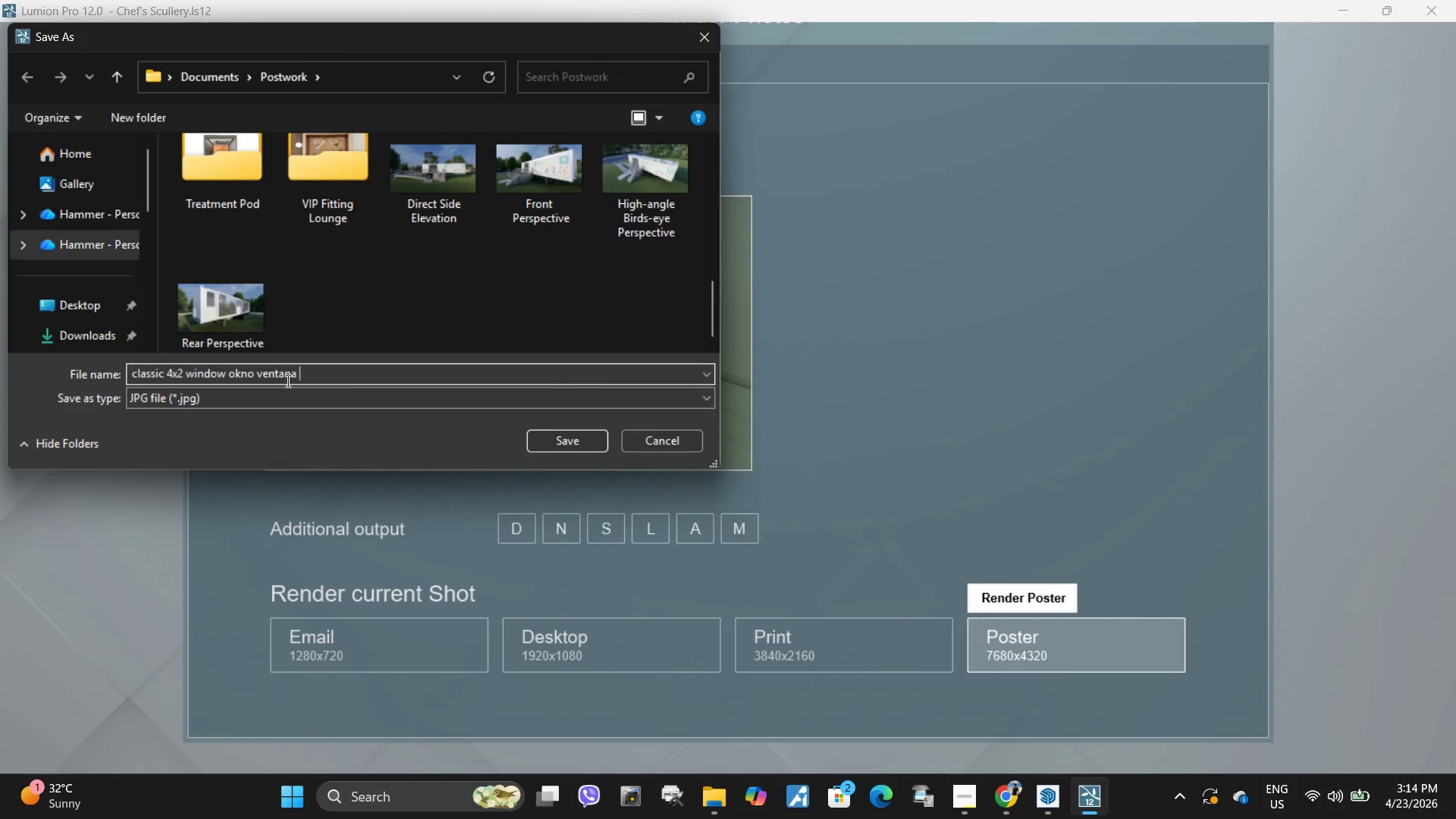 
key(Control+V)
 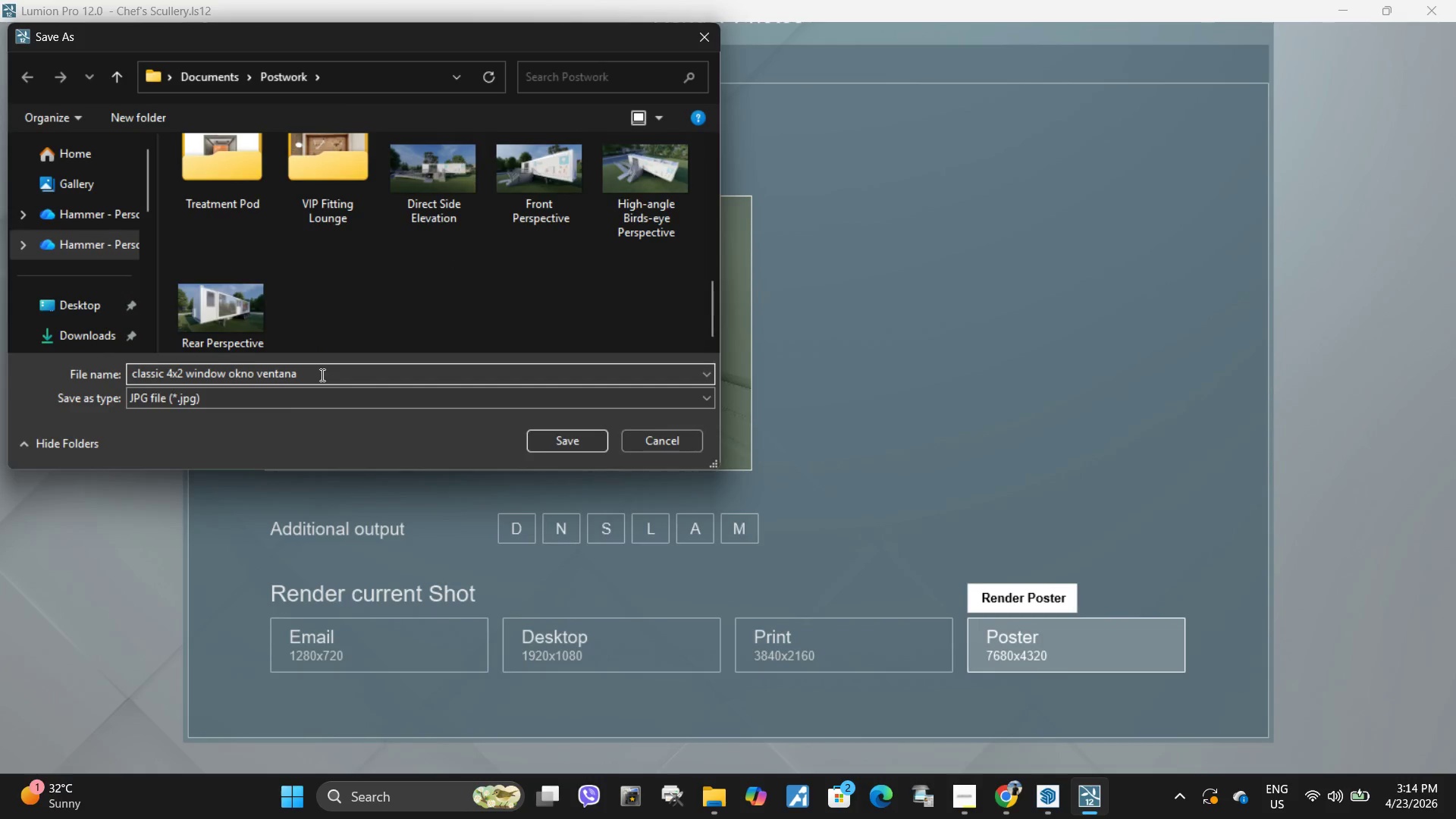 
left_click_drag(start_coordinate=[317, 375], to_coordinate=[73, 350])
 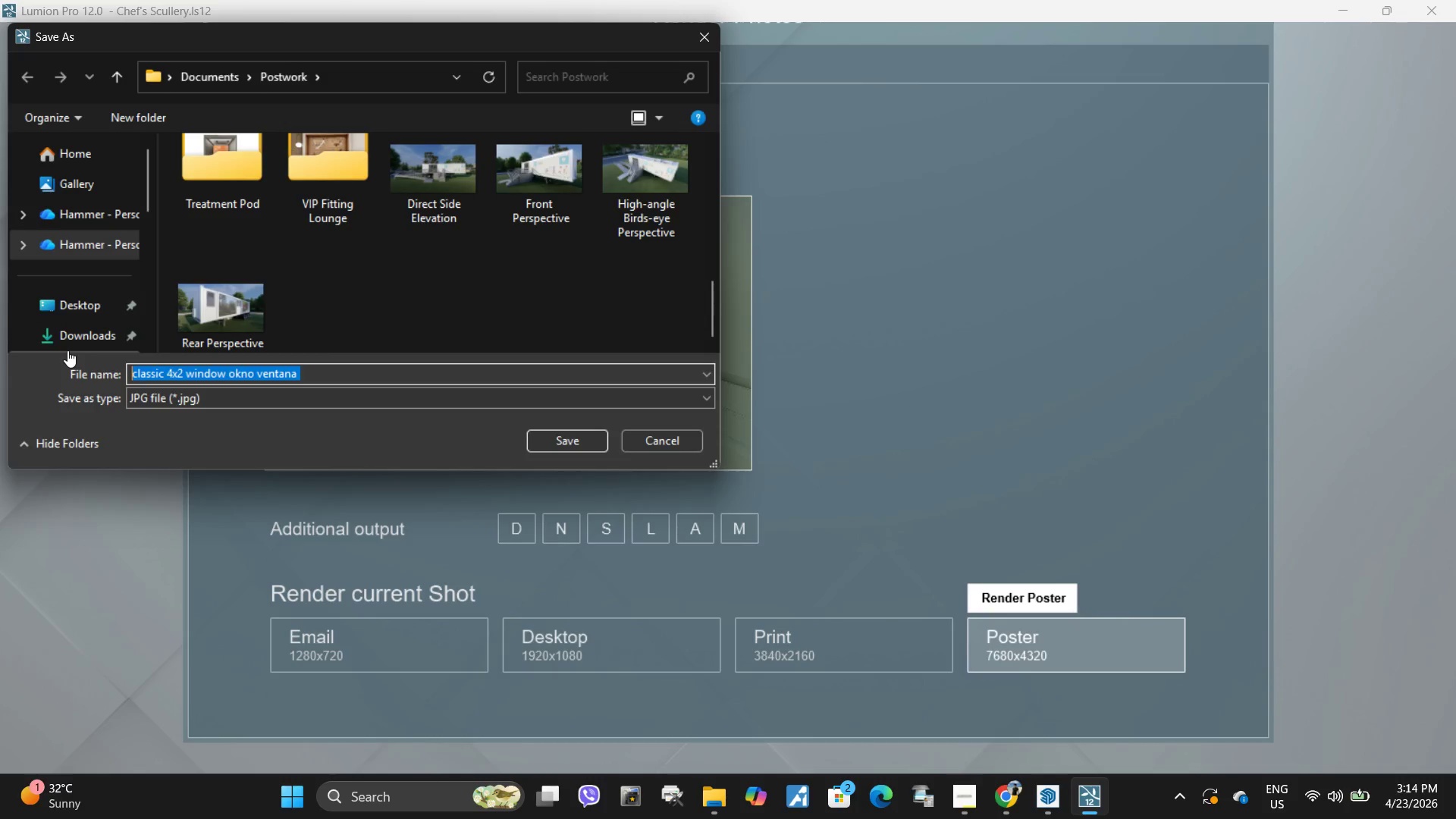 
type(Front Elevation)
 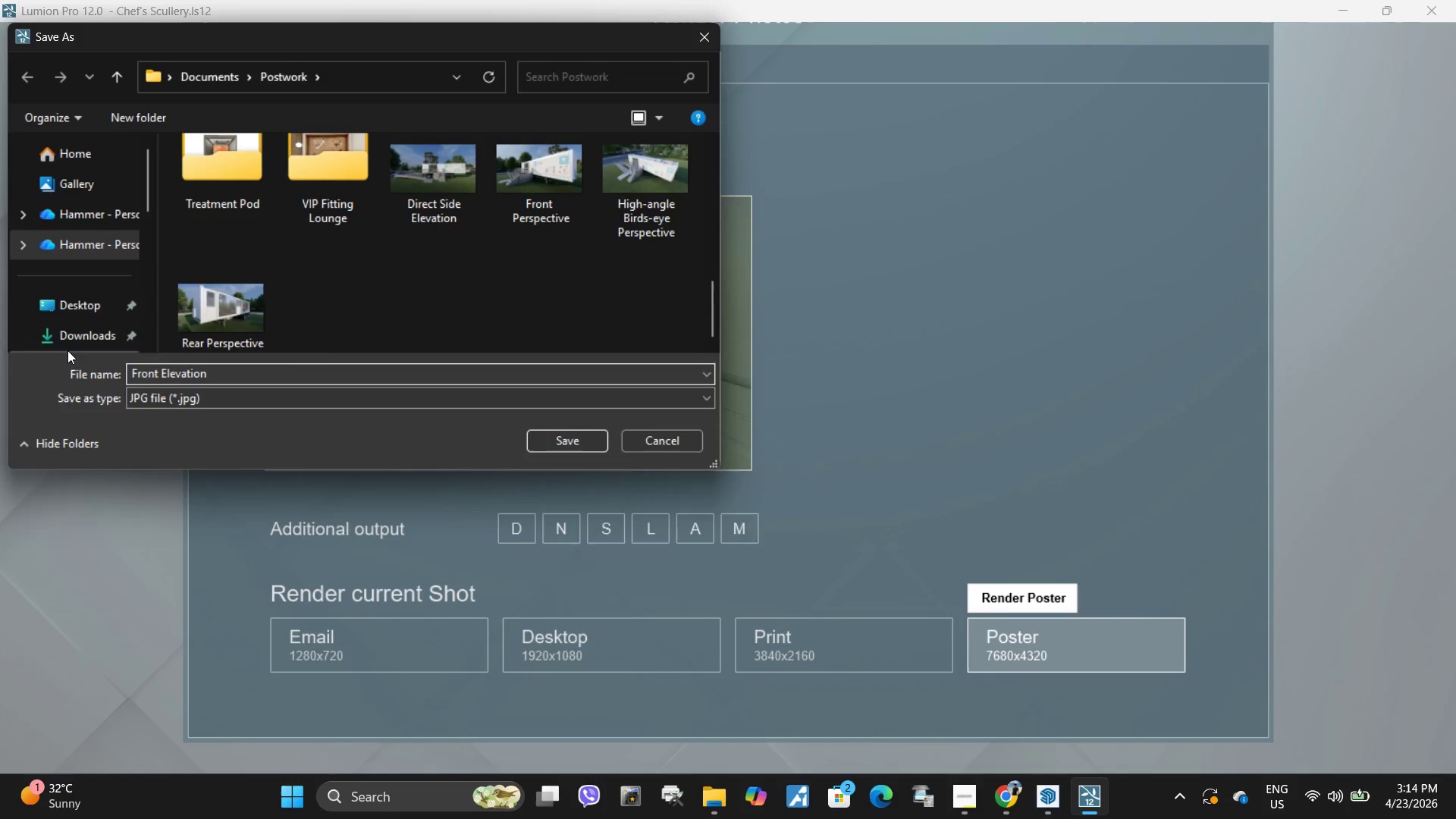 
left_click([565, 435])
 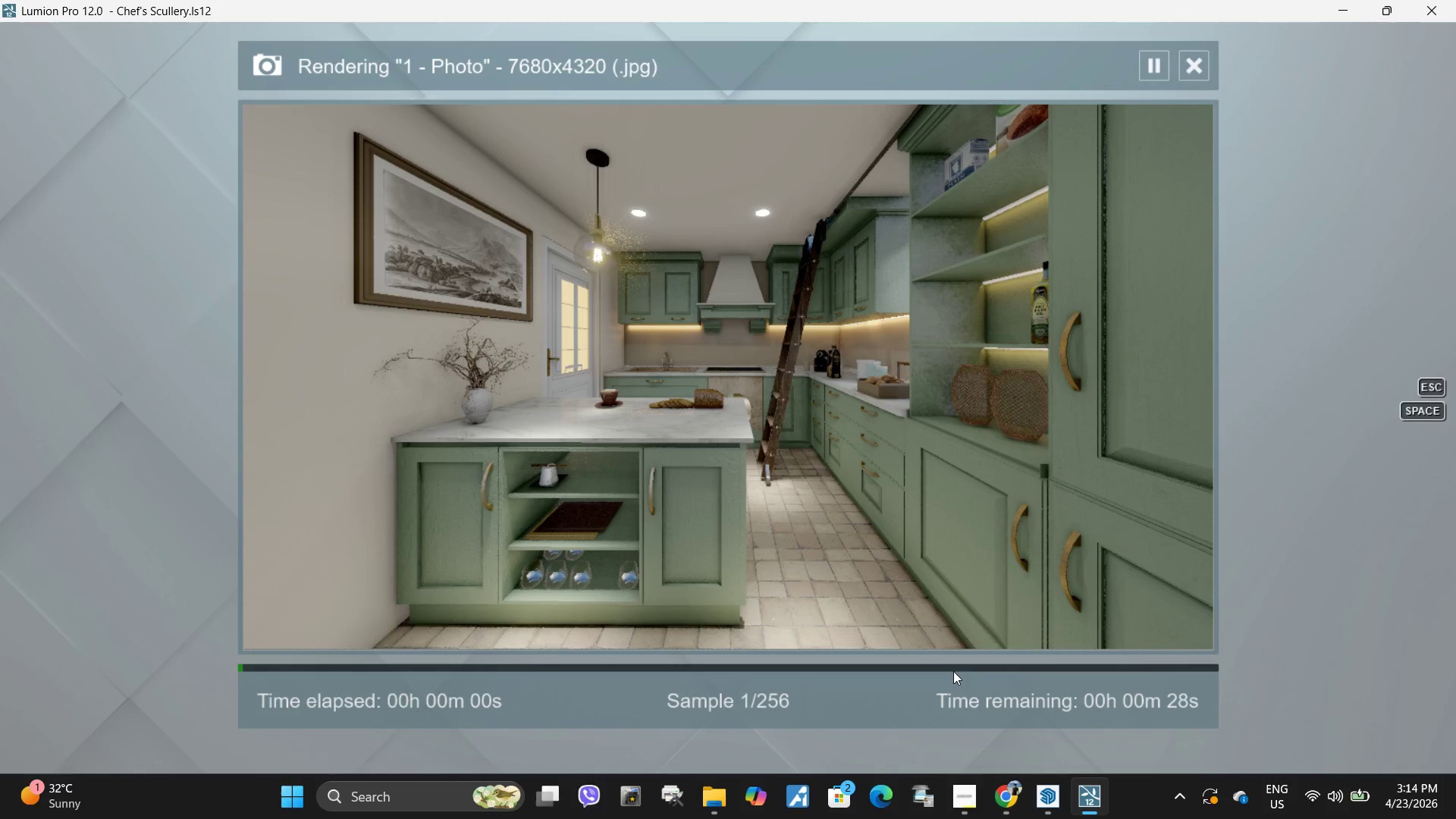 
left_click([714, 798])
 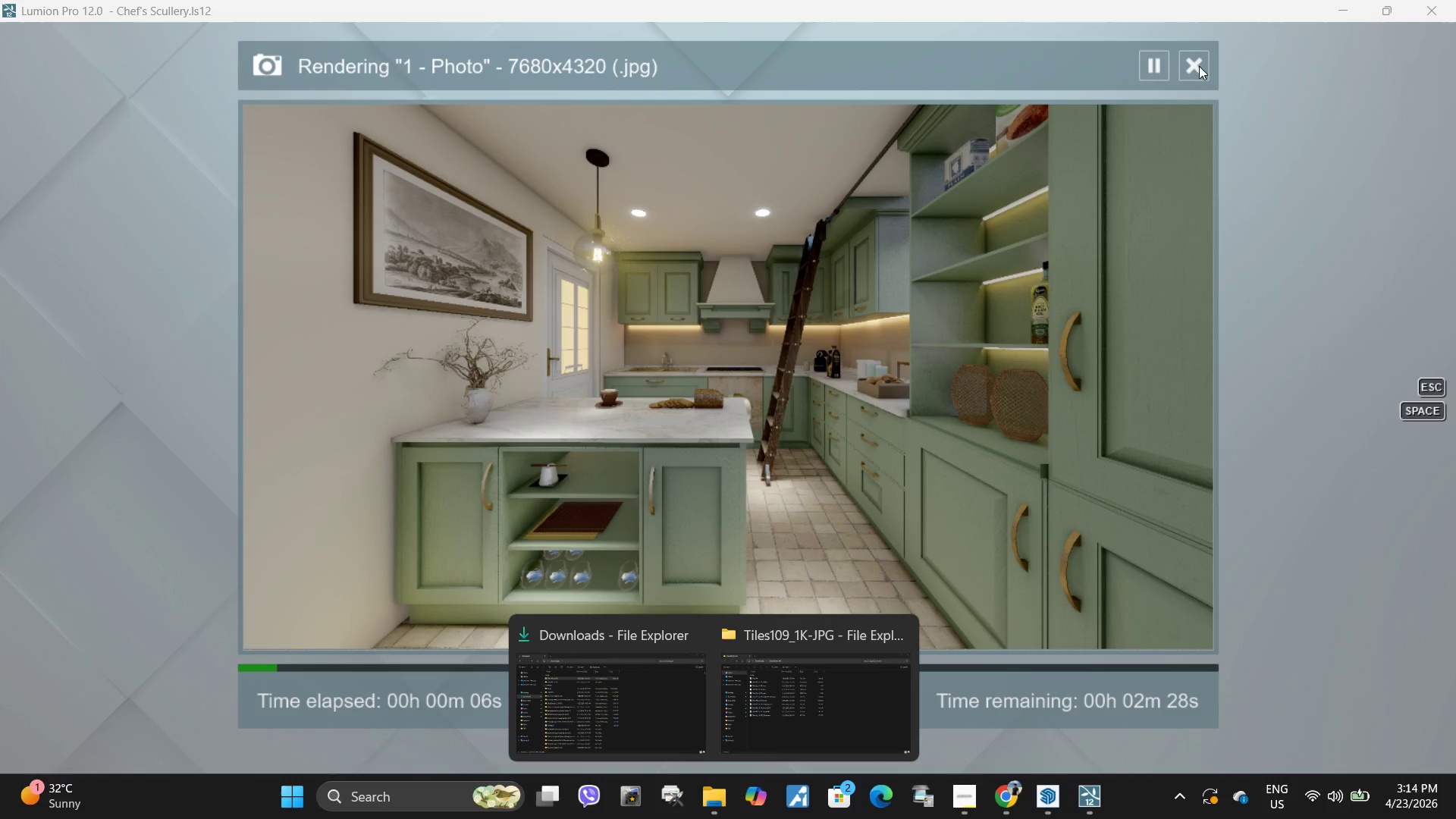 
left_click([1286, 483])
 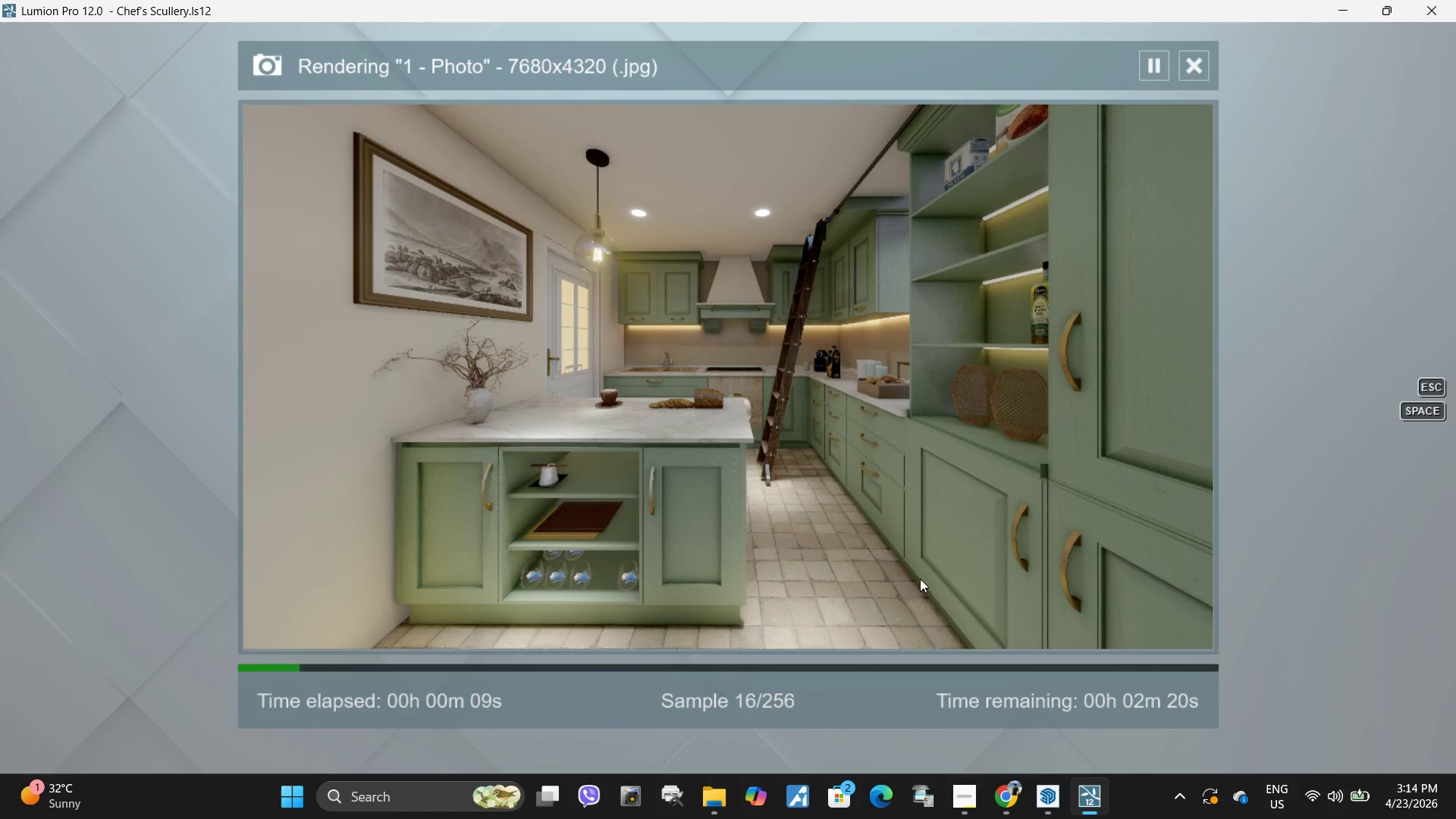 
left_click([710, 808])
 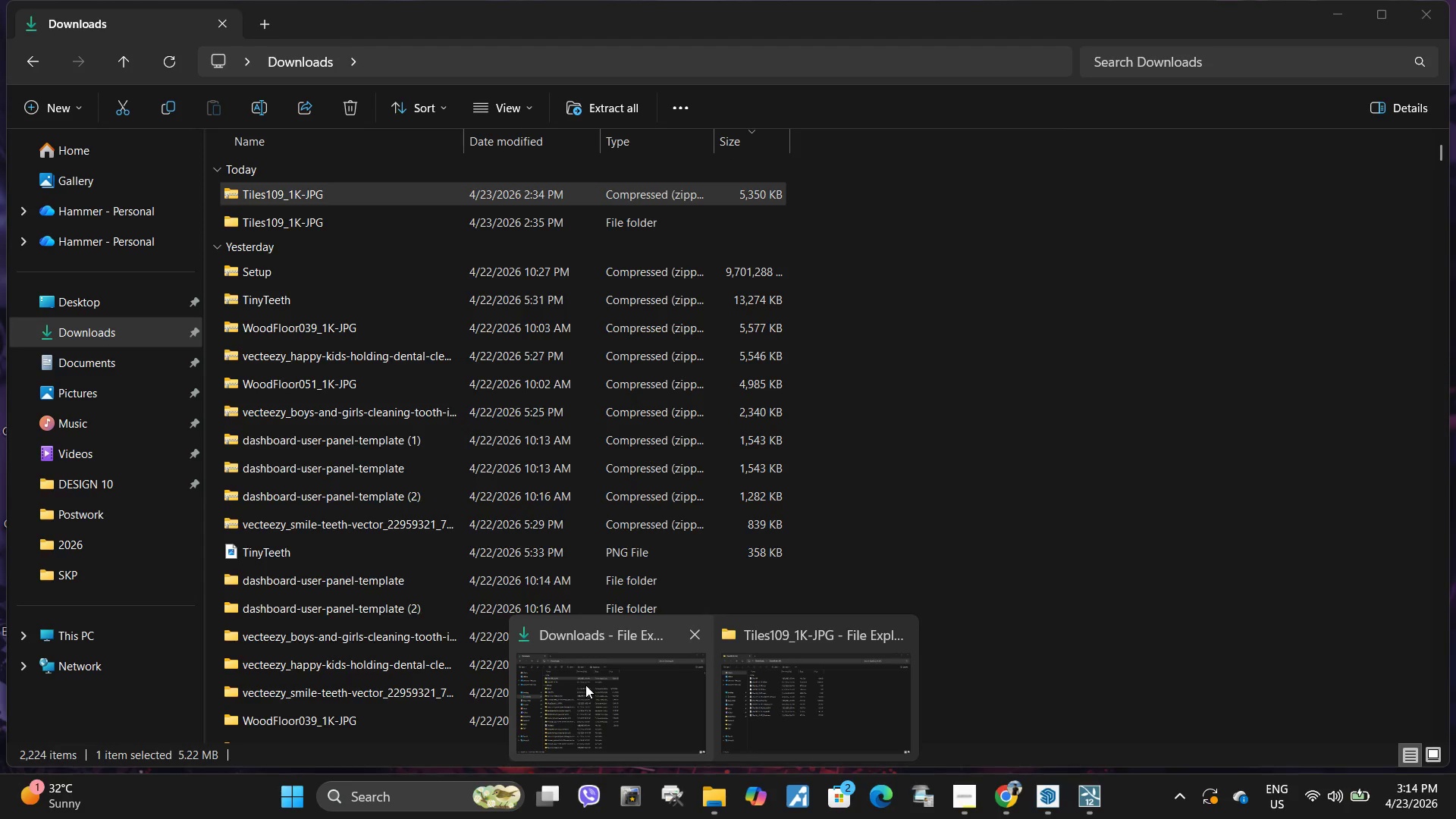 
left_click([585, 685])
 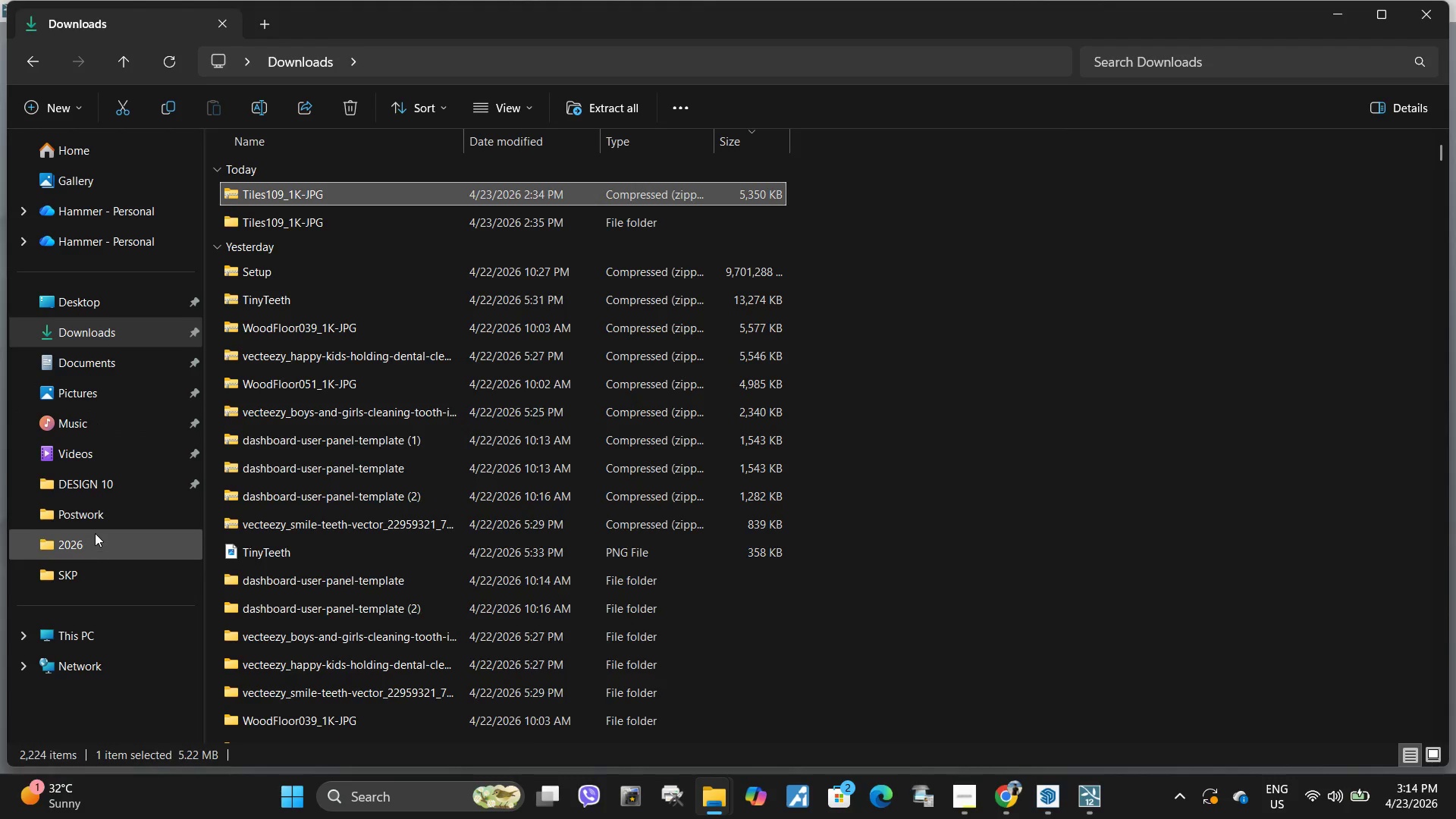 
left_click([95, 516])
 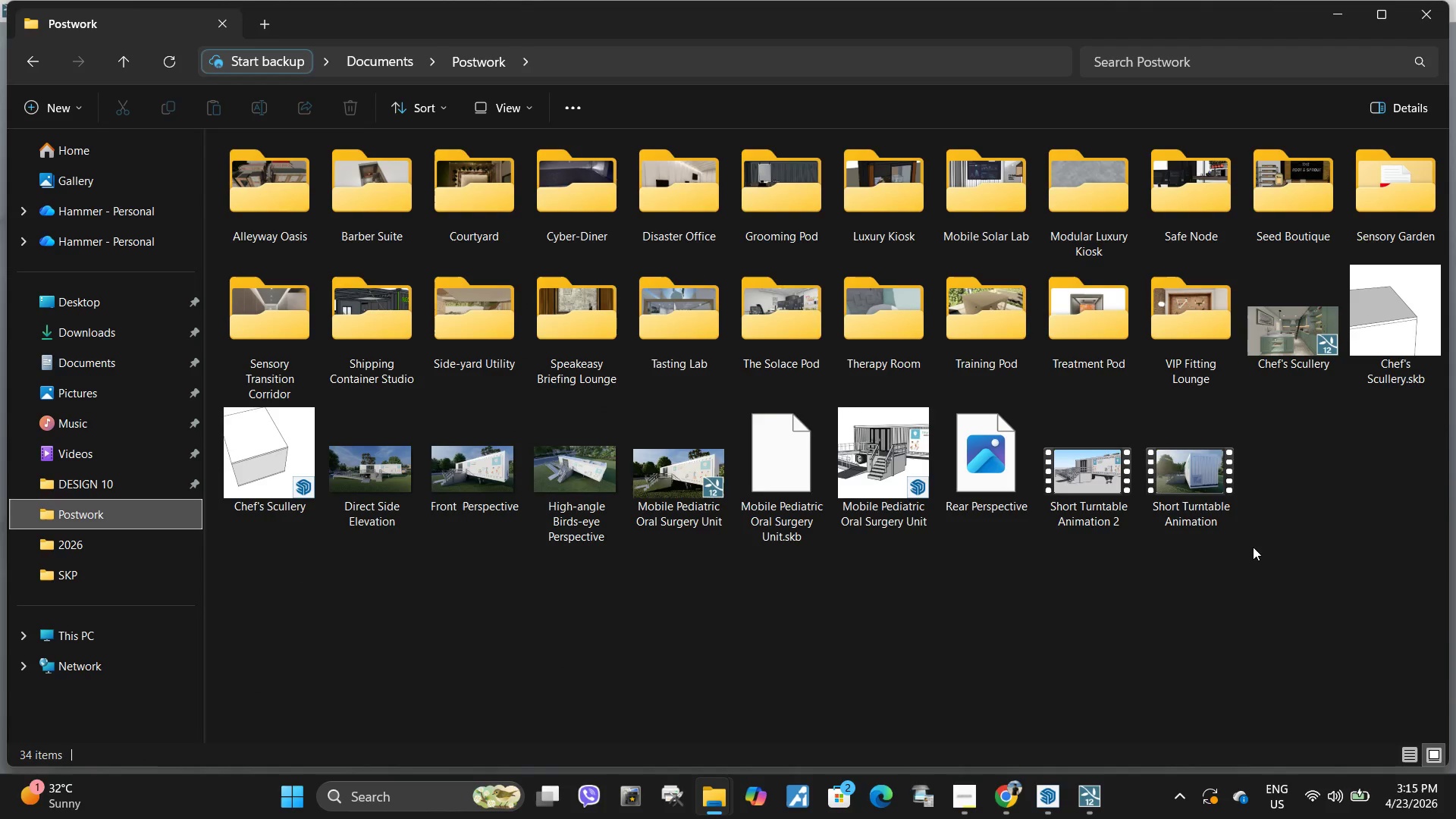 
right_click([698, 596])
 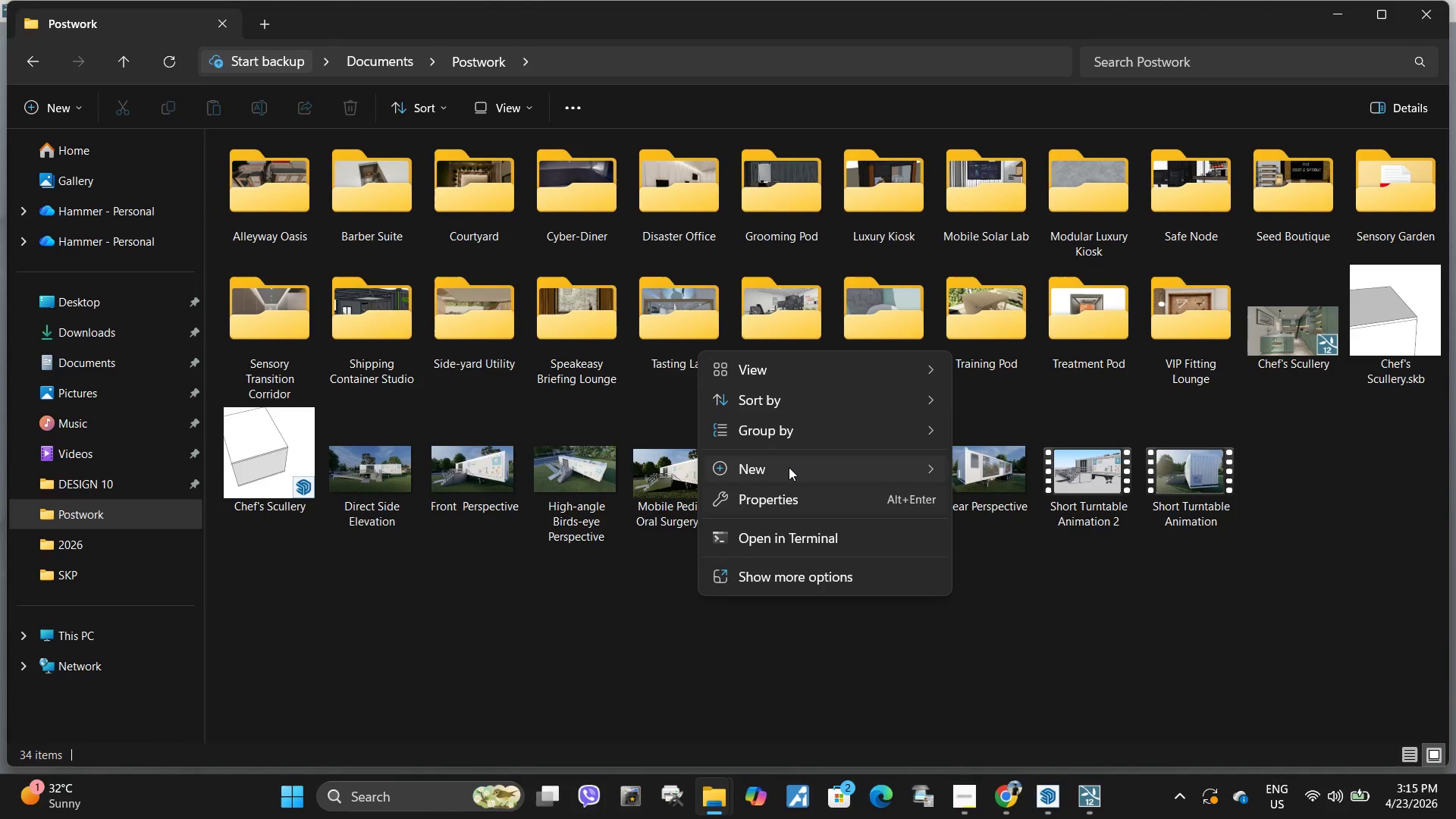 
left_click([789, 467])
 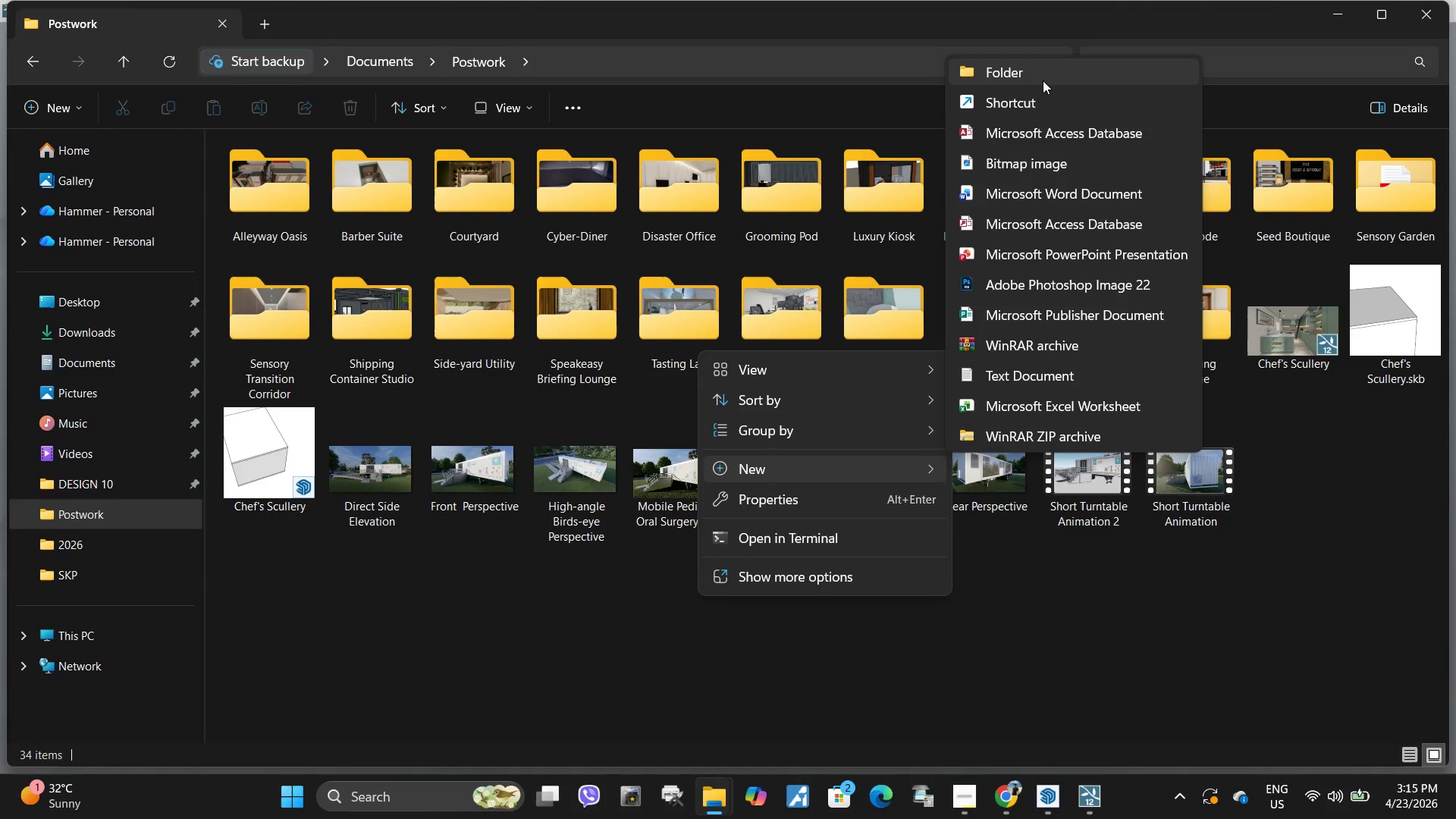 
left_click([1041, 77])
 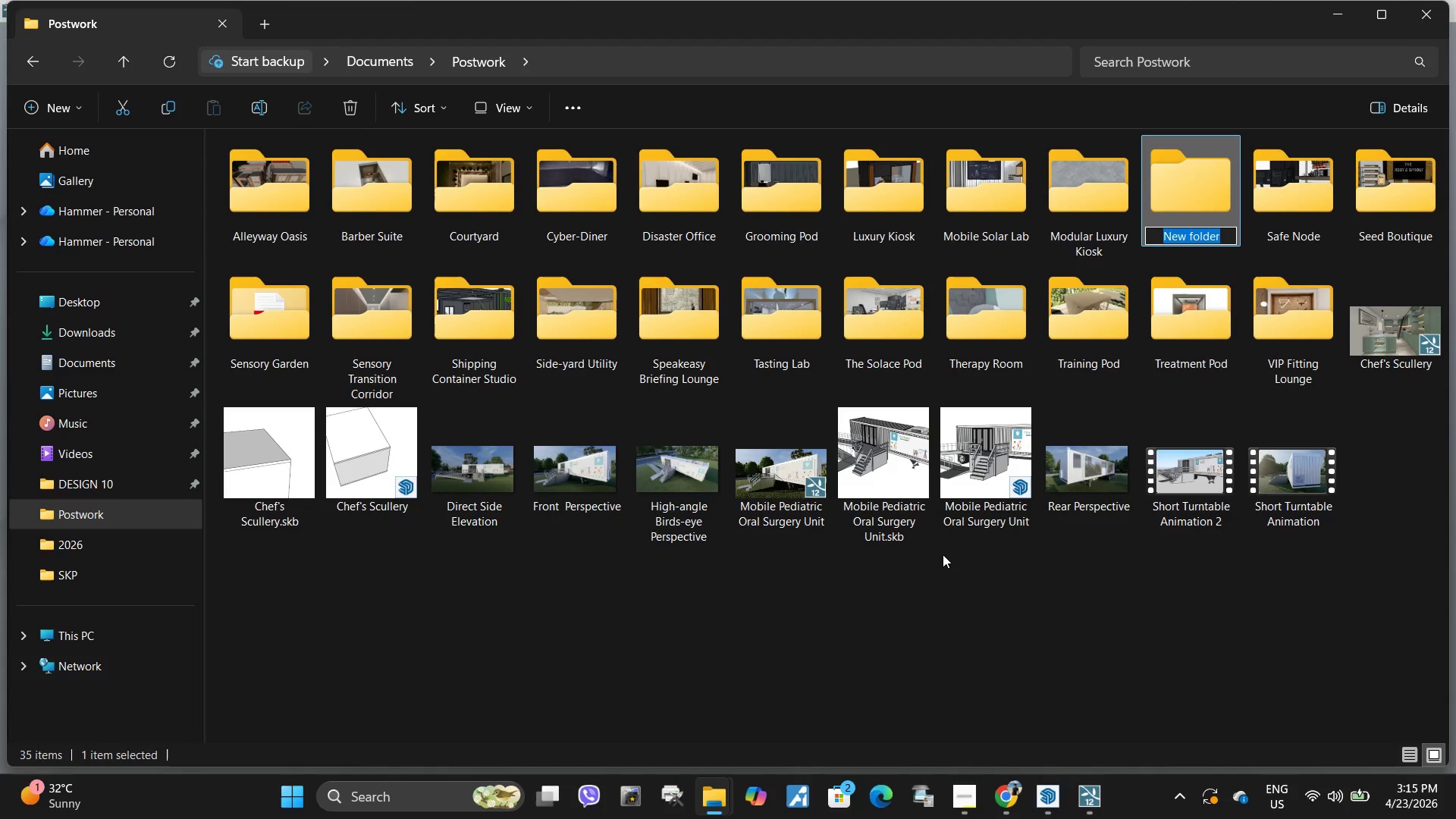 
type(Mobile)
 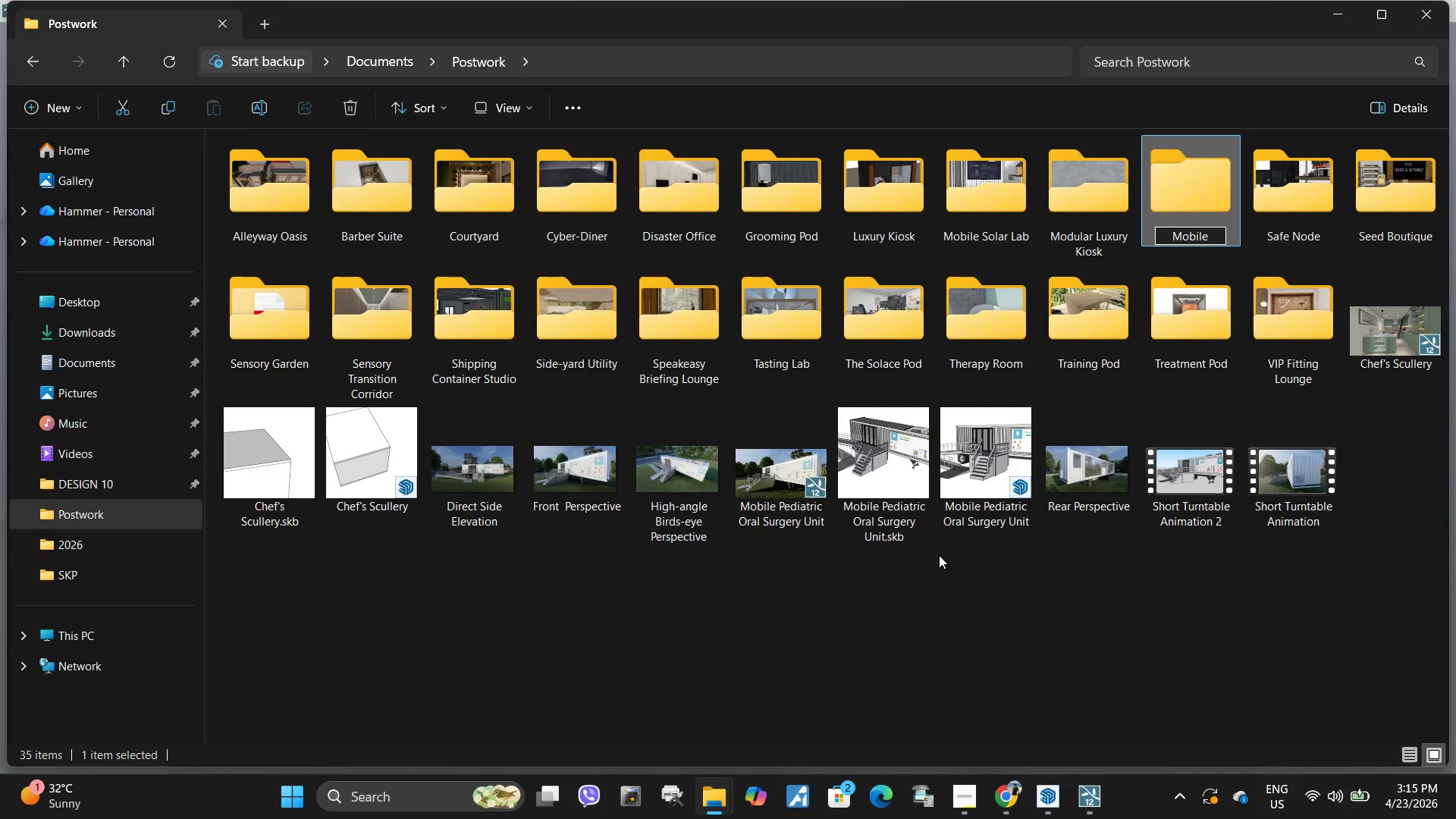 
left_click([943, 607])
 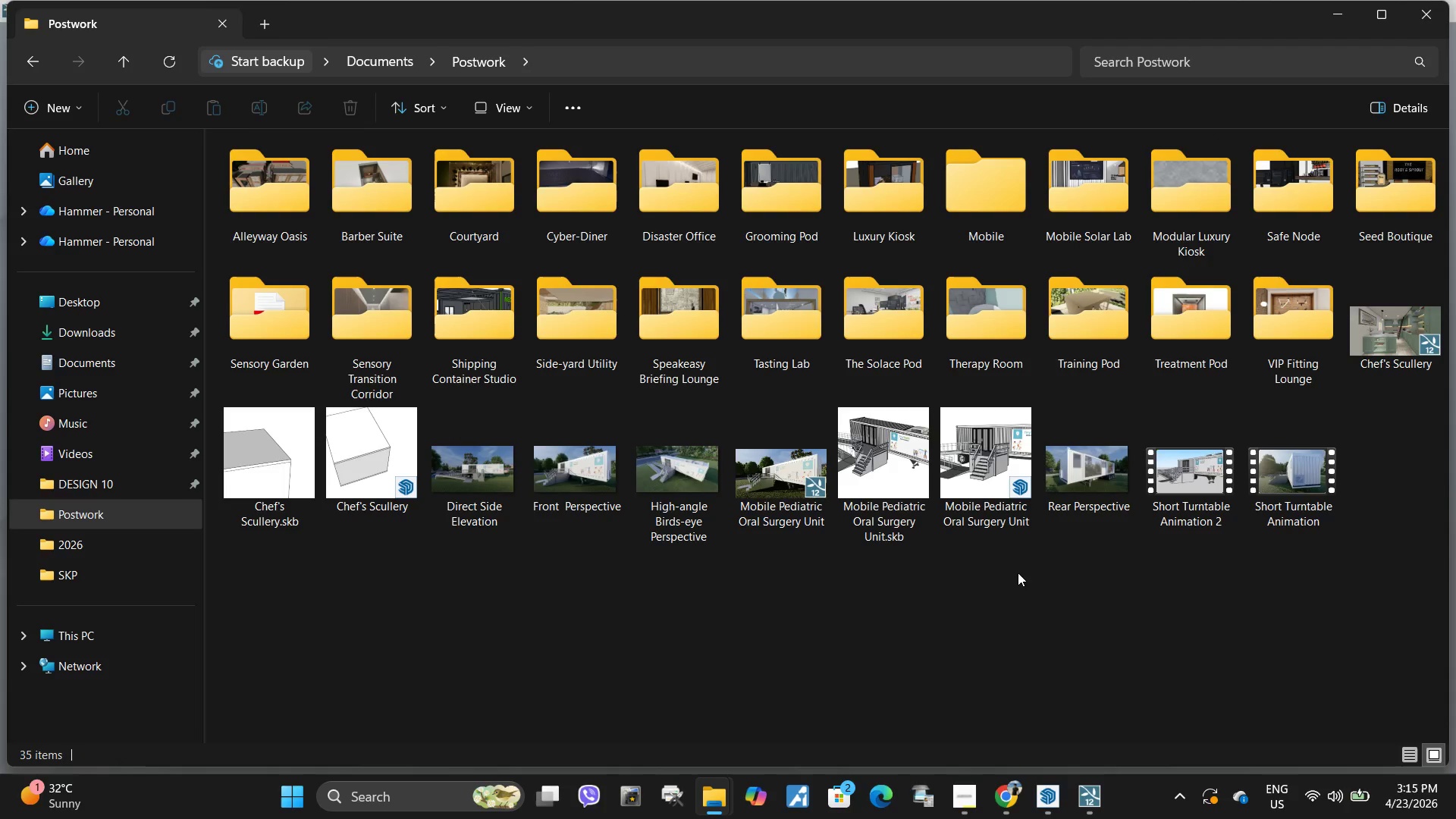 
left_click_drag(start_coordinate=[1018, 573], to_coordinate=[868, 418])
 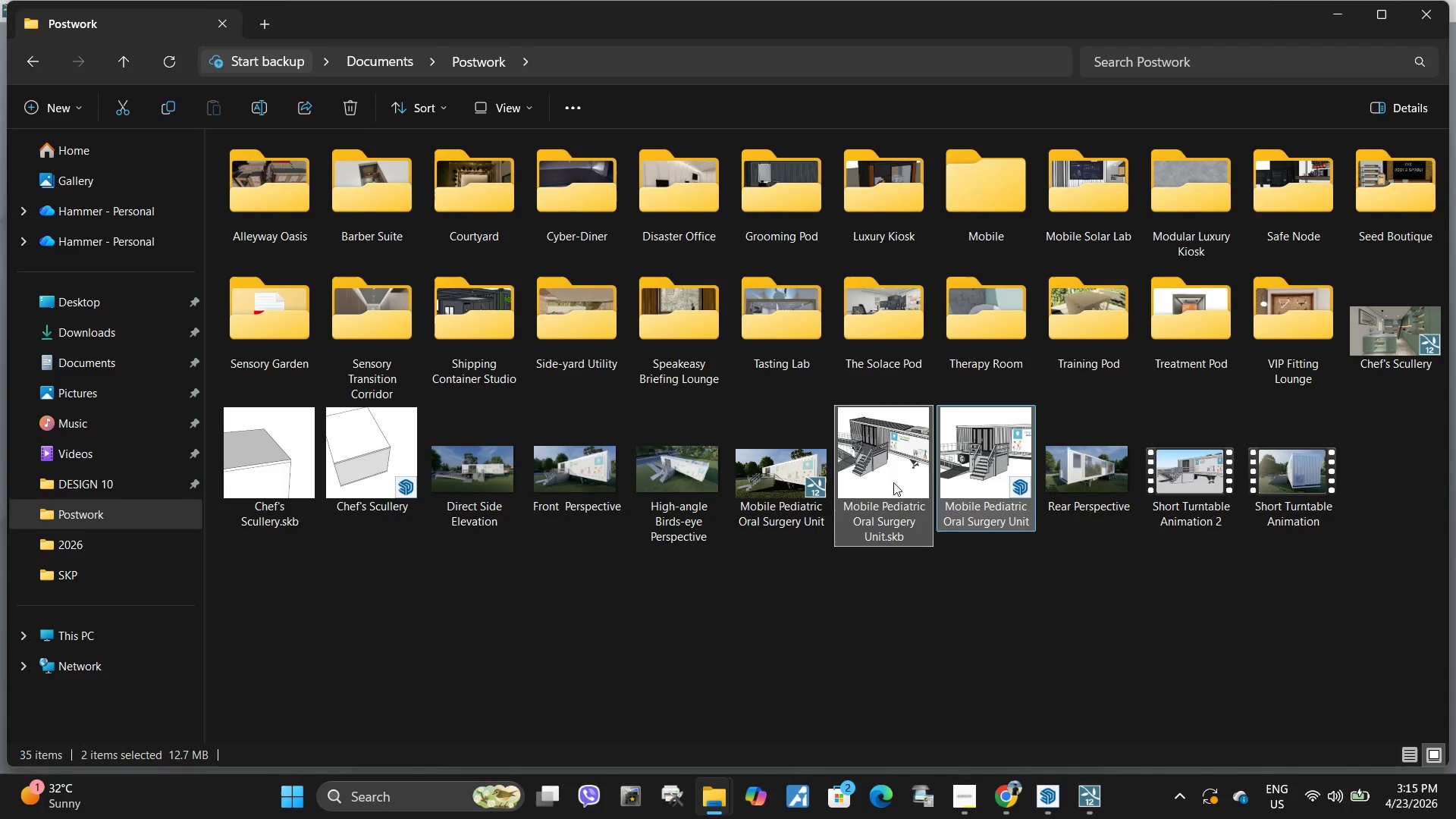 
left_click_drag(start_coordinate=[893, 482], to_coordinate=[996, 207])
 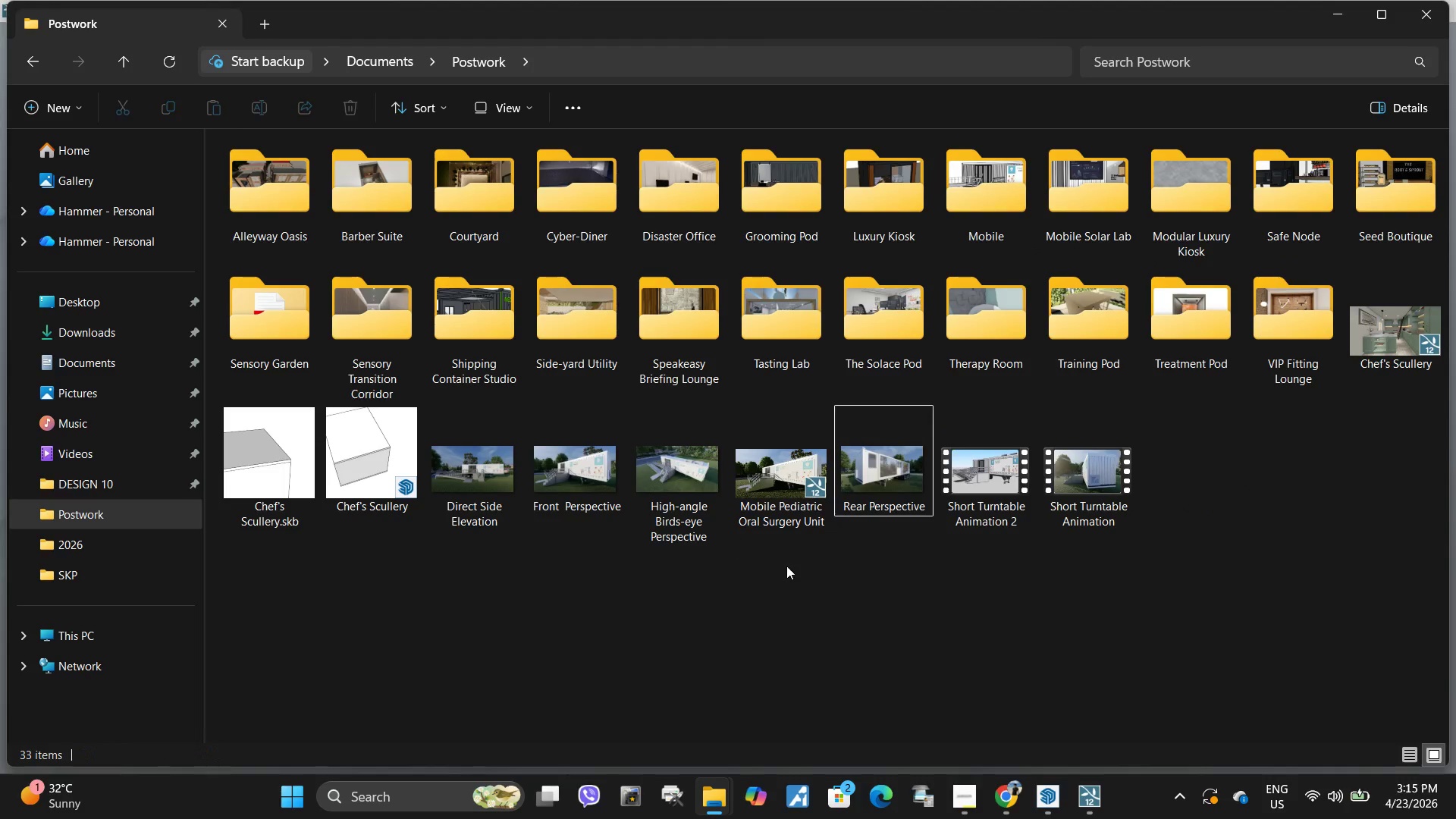 
left_click_drag(start_coordinate=[787, 564], to_coordinate=[492, 467])
 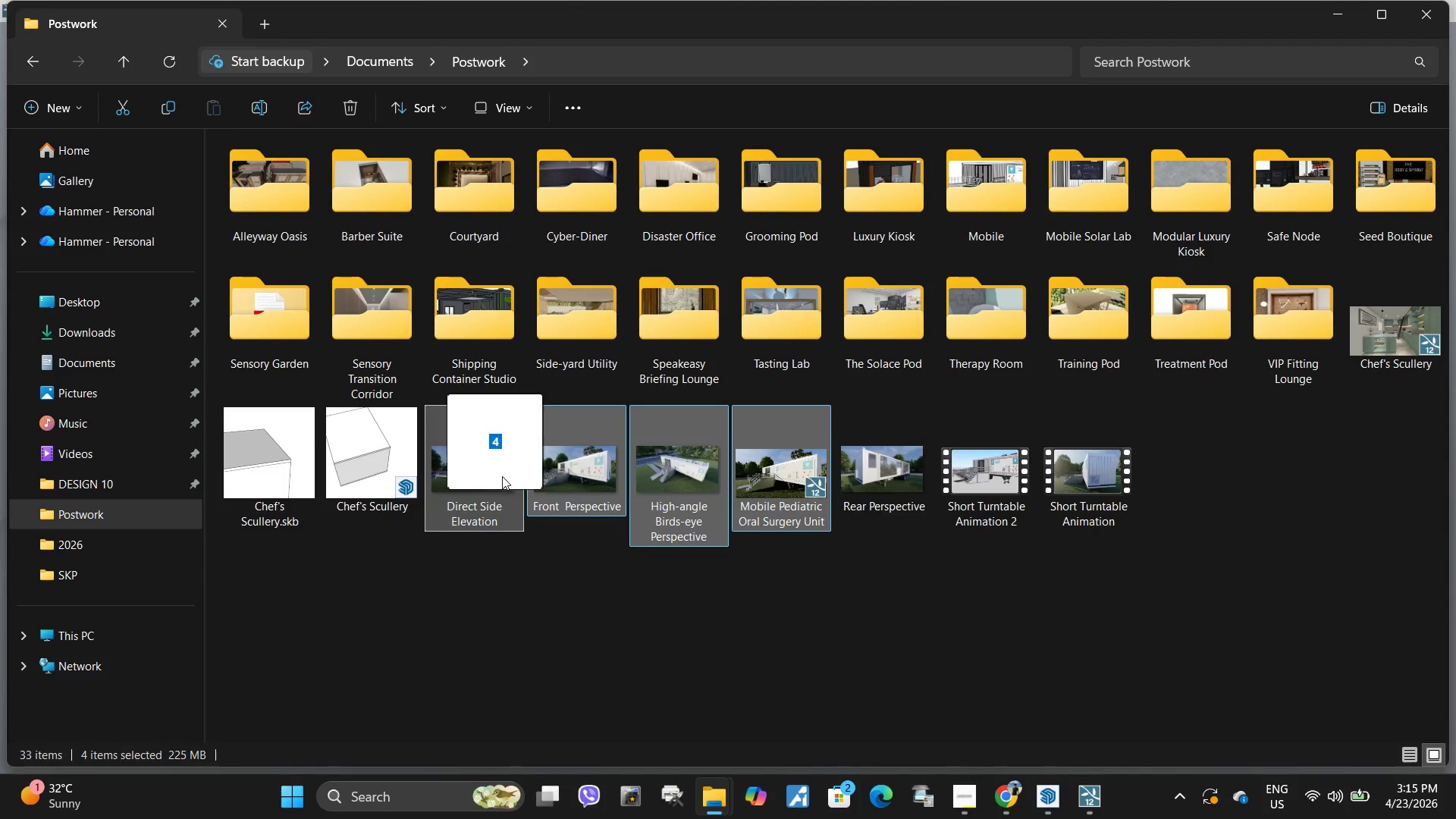 
left_click_drag(start_coordinate=[484, 480], to_coordinate=[984, 208])
 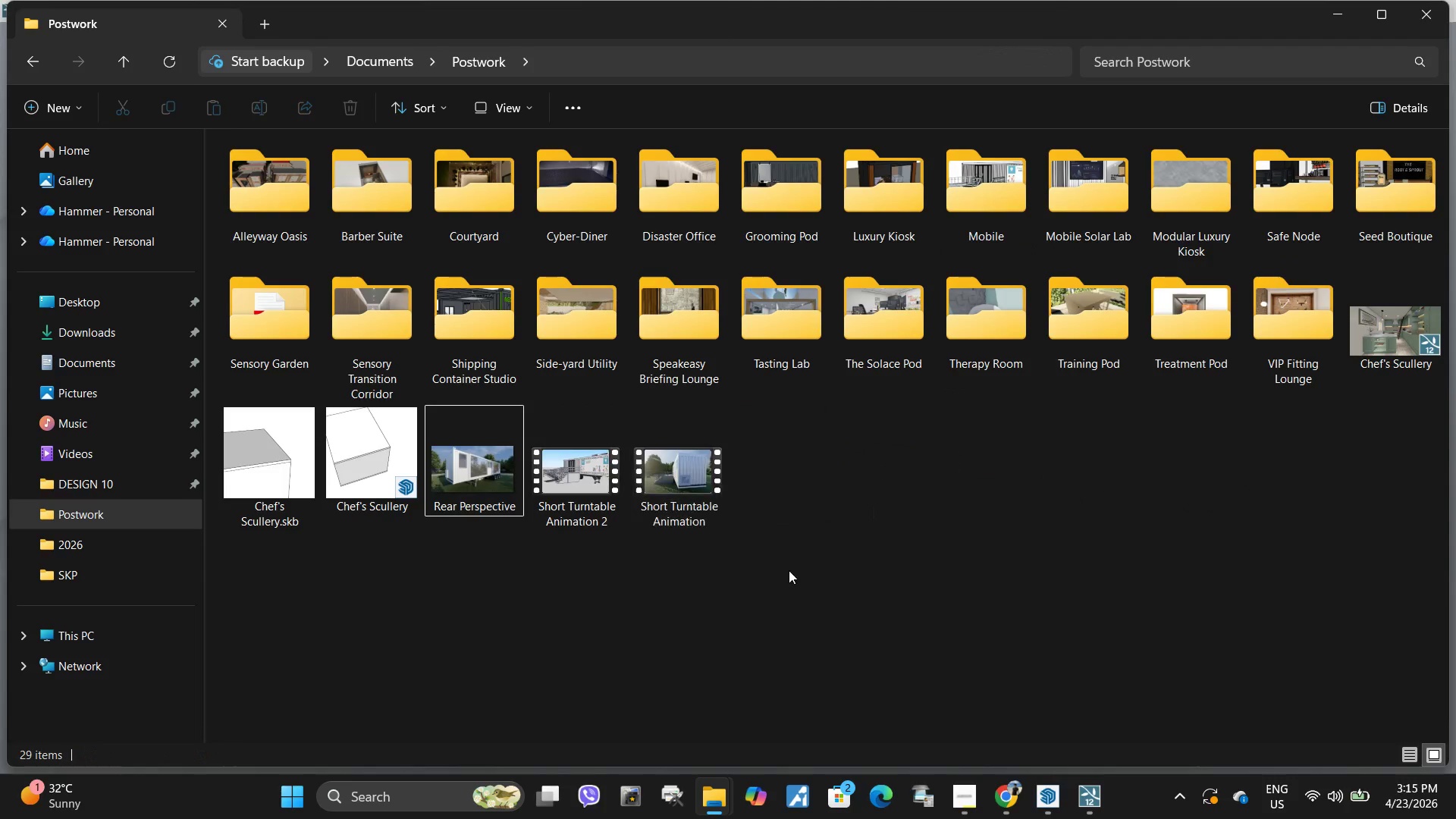 
left_click_drag(start_coordinate=[789, 570], to_coordinate=[507, 456])
 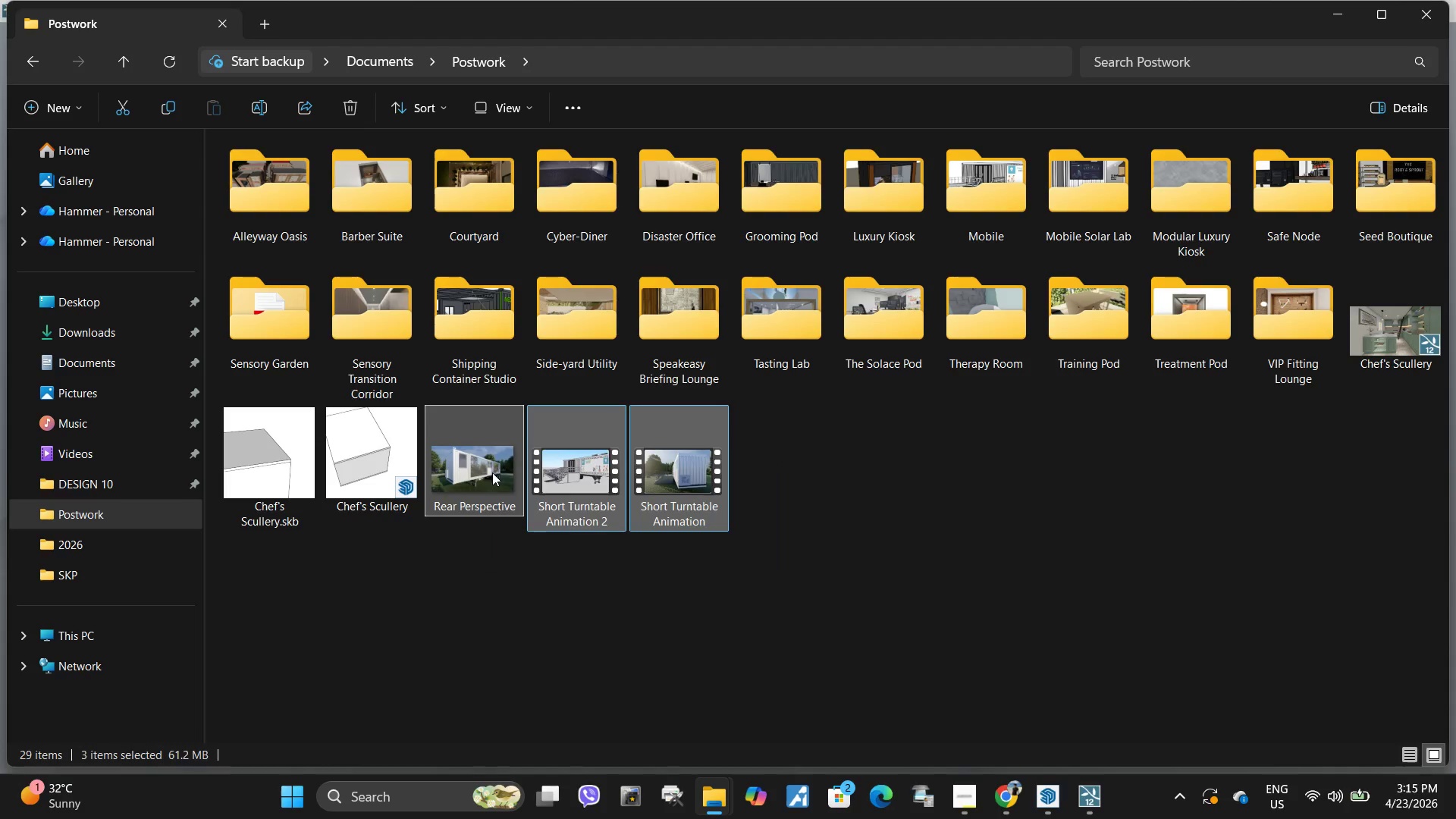 
left_click_drag(start_coordinate=[491, 472], to_coordinate=[980, 215])
 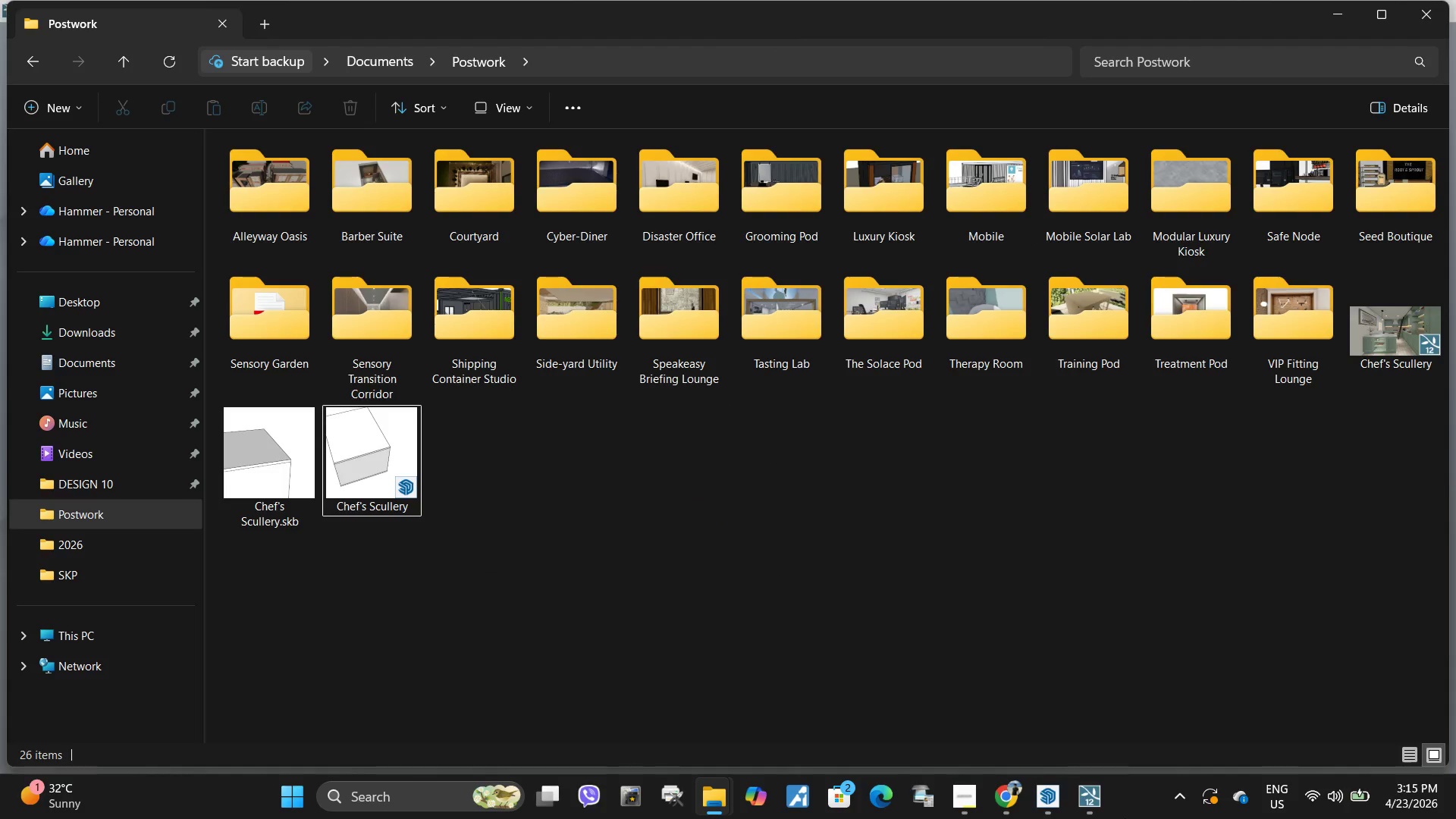 
left_click([1087, 804])
 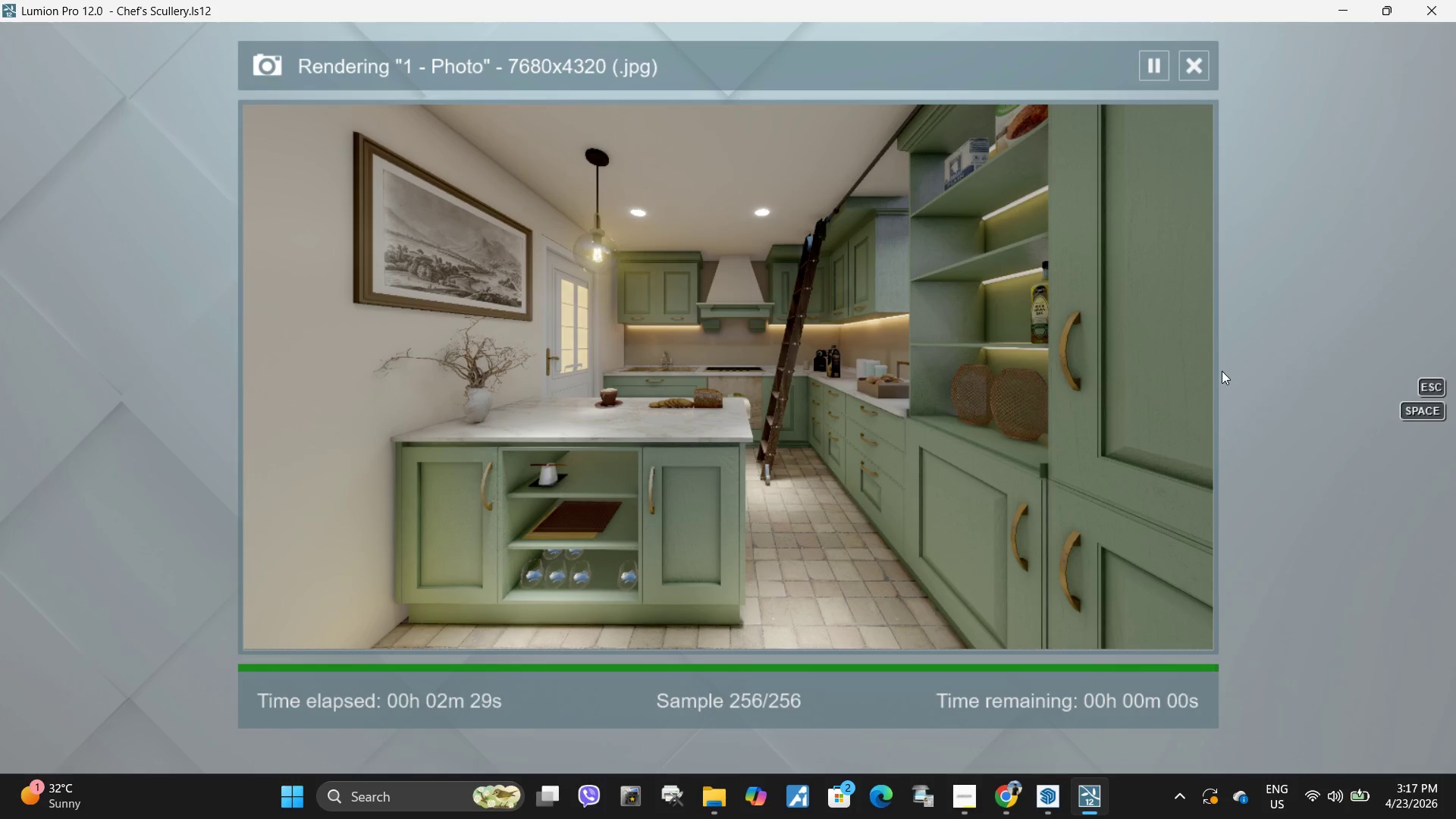 
wait(118.33)
 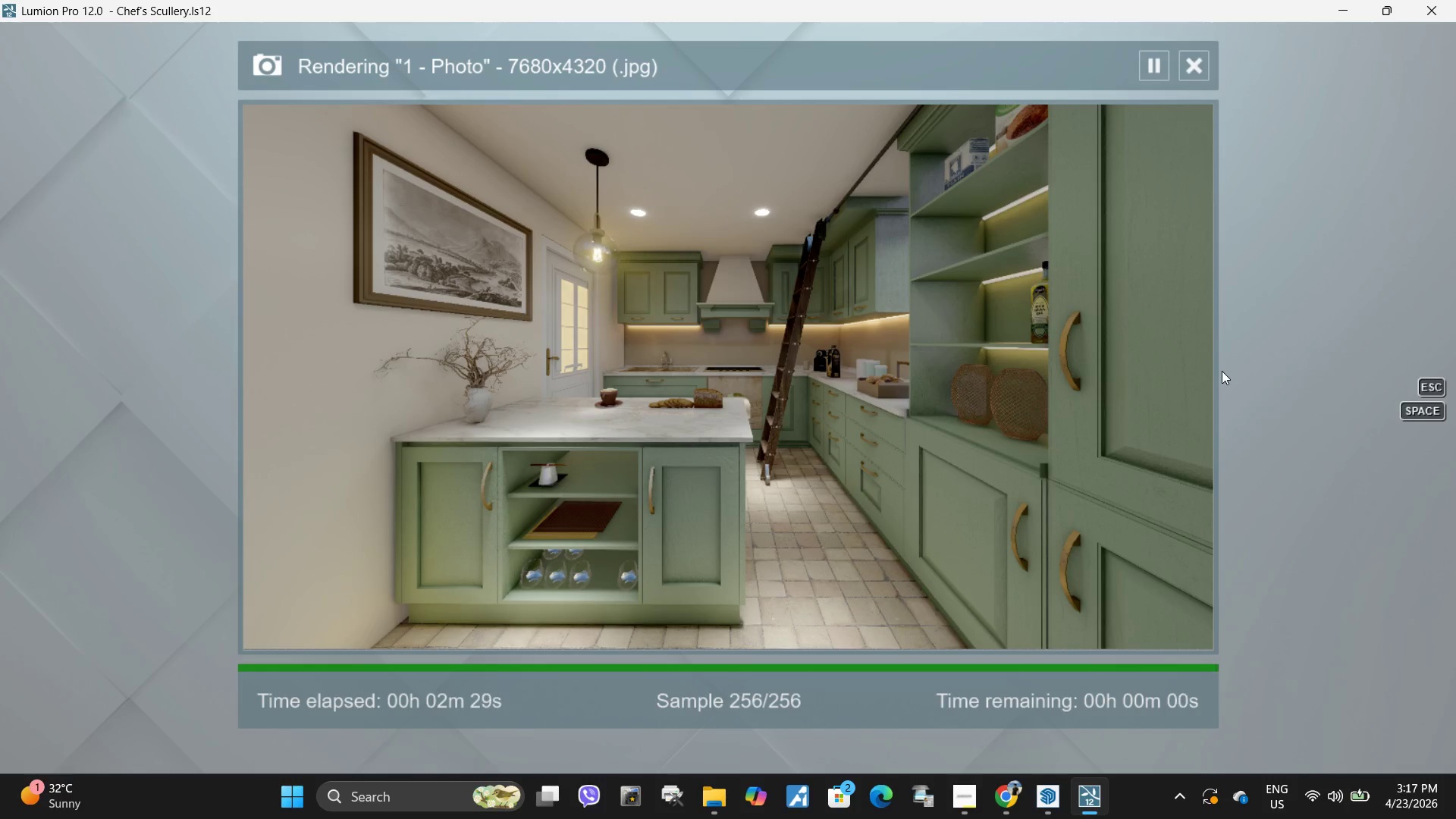 
left_click([1259, 718])
 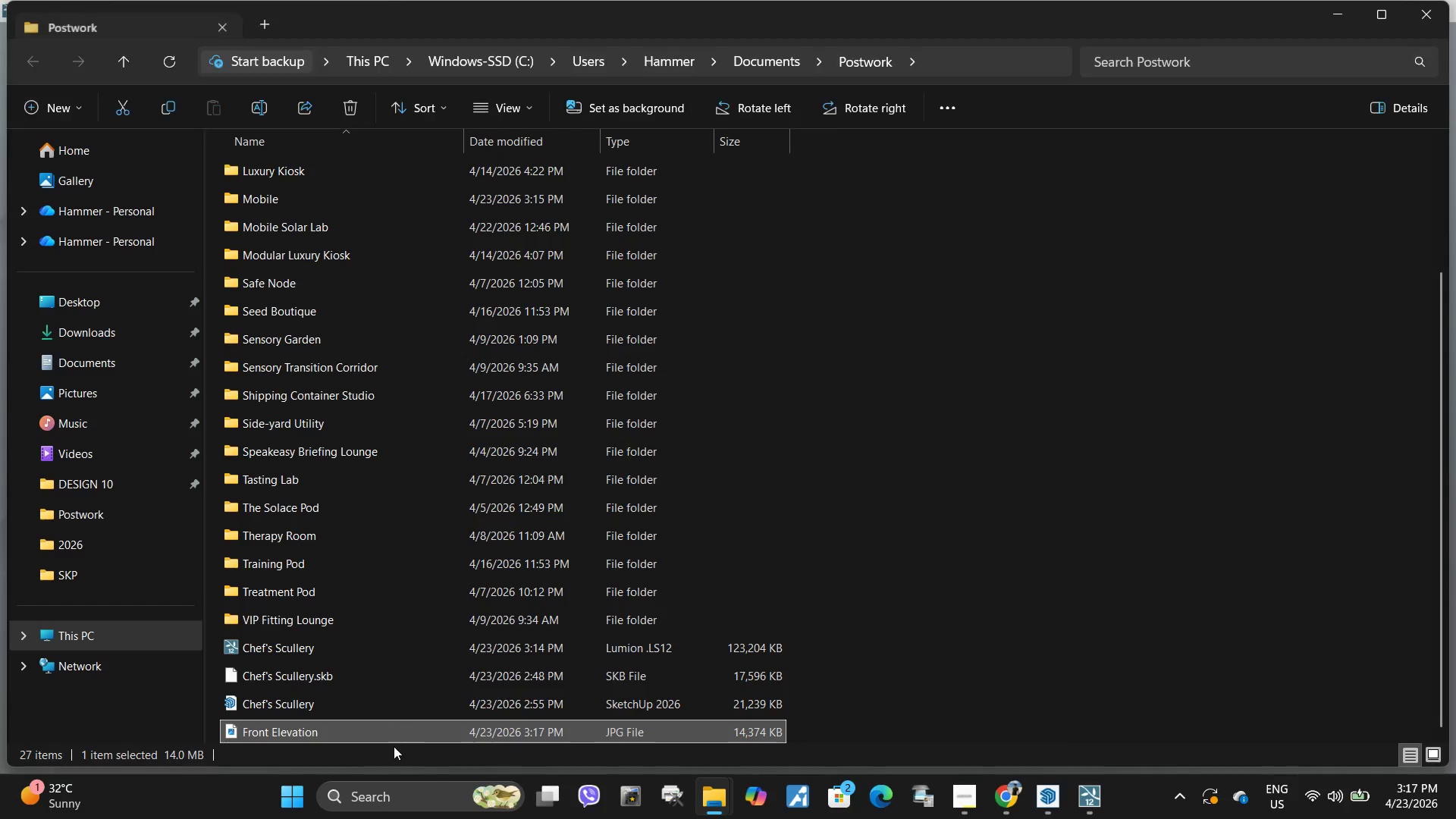 
double_click([393, 733])
 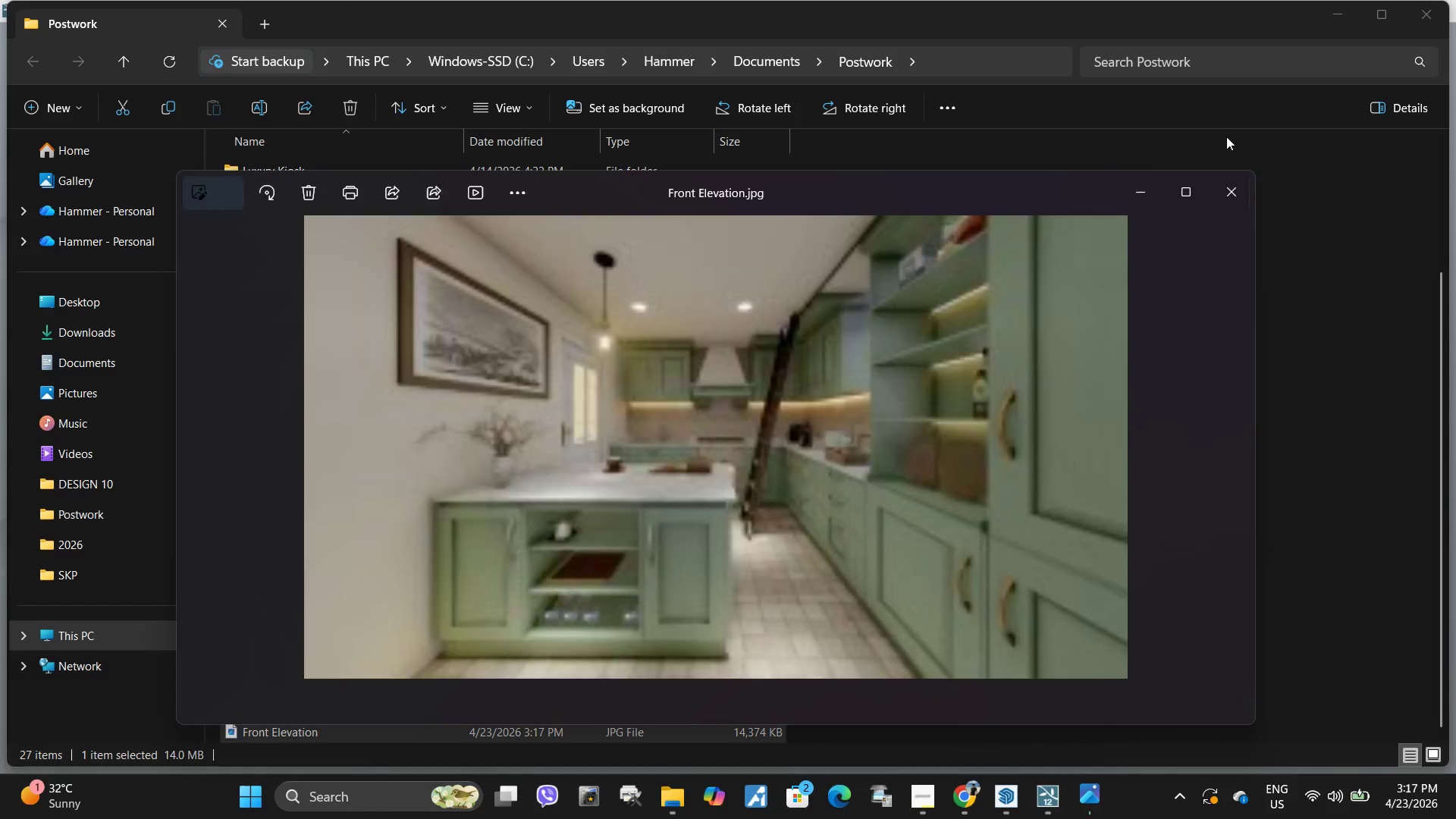 
left_click([1184, 194])
 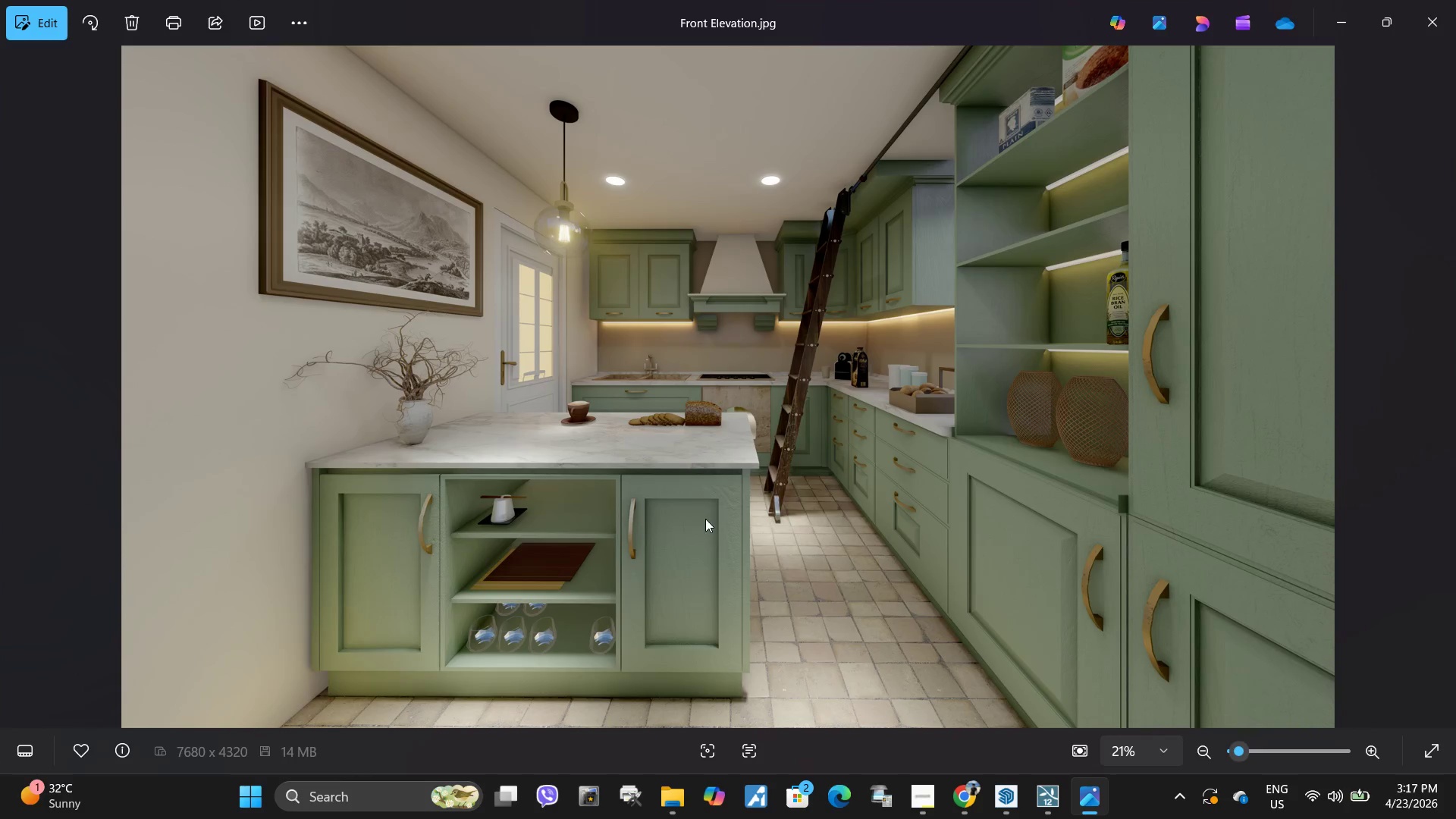 
double_click([915, 436])
 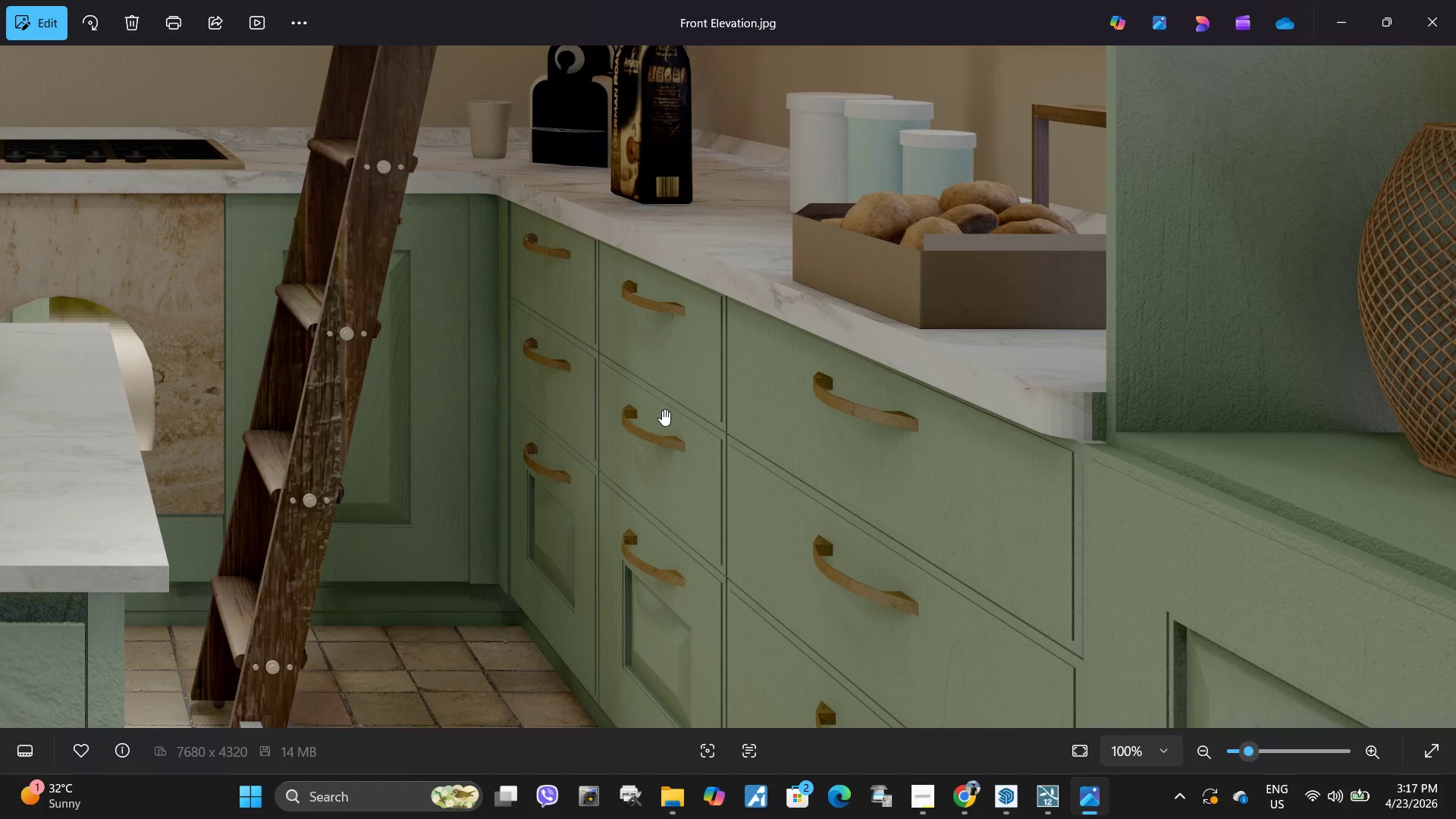 
left_click_drag(start_coordinate=[799, 234], to_coordinate=[860, 617])
 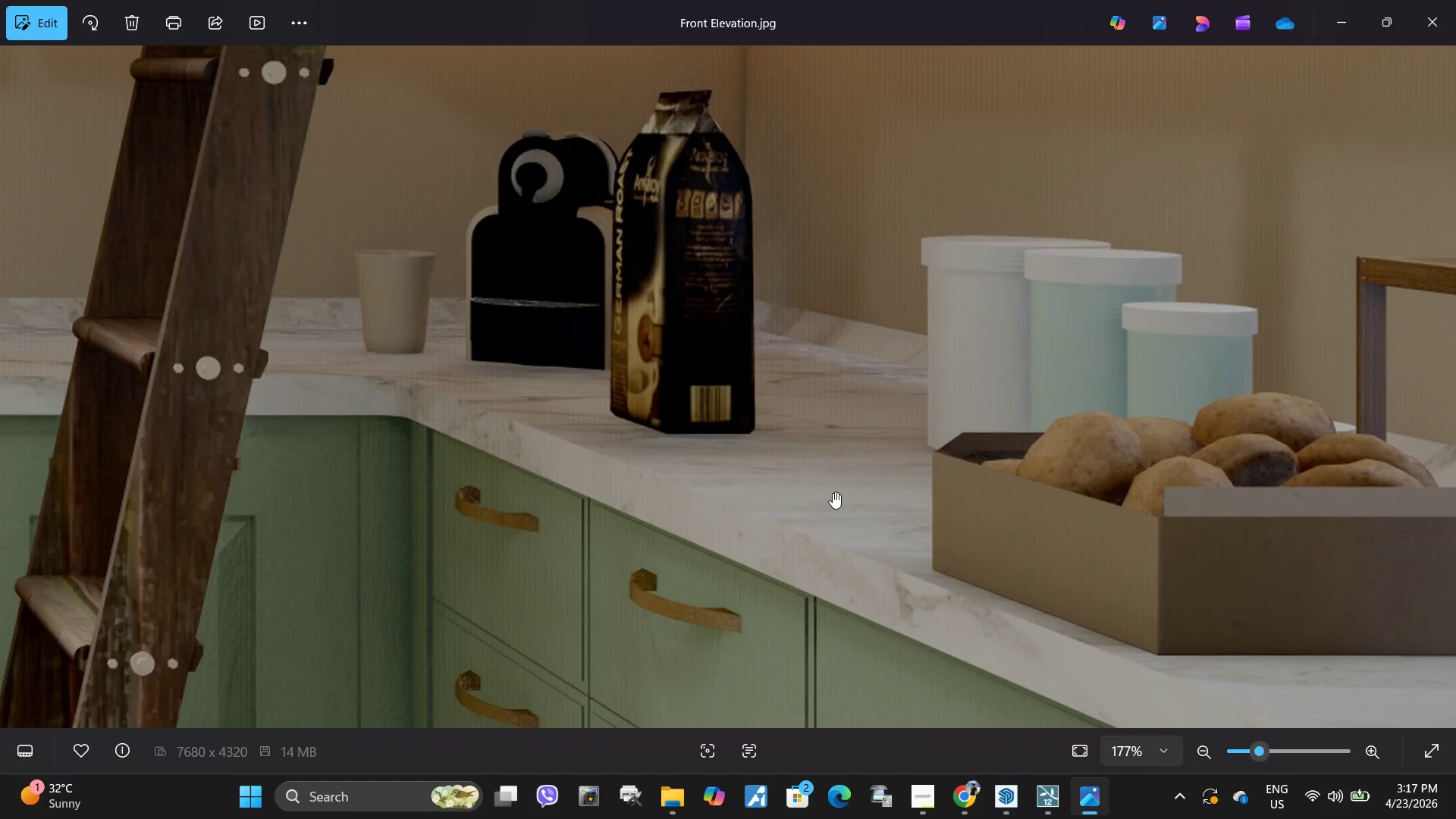 
scroll: coordinate [692, 401], scroll_direction: up, amount: 6.0
 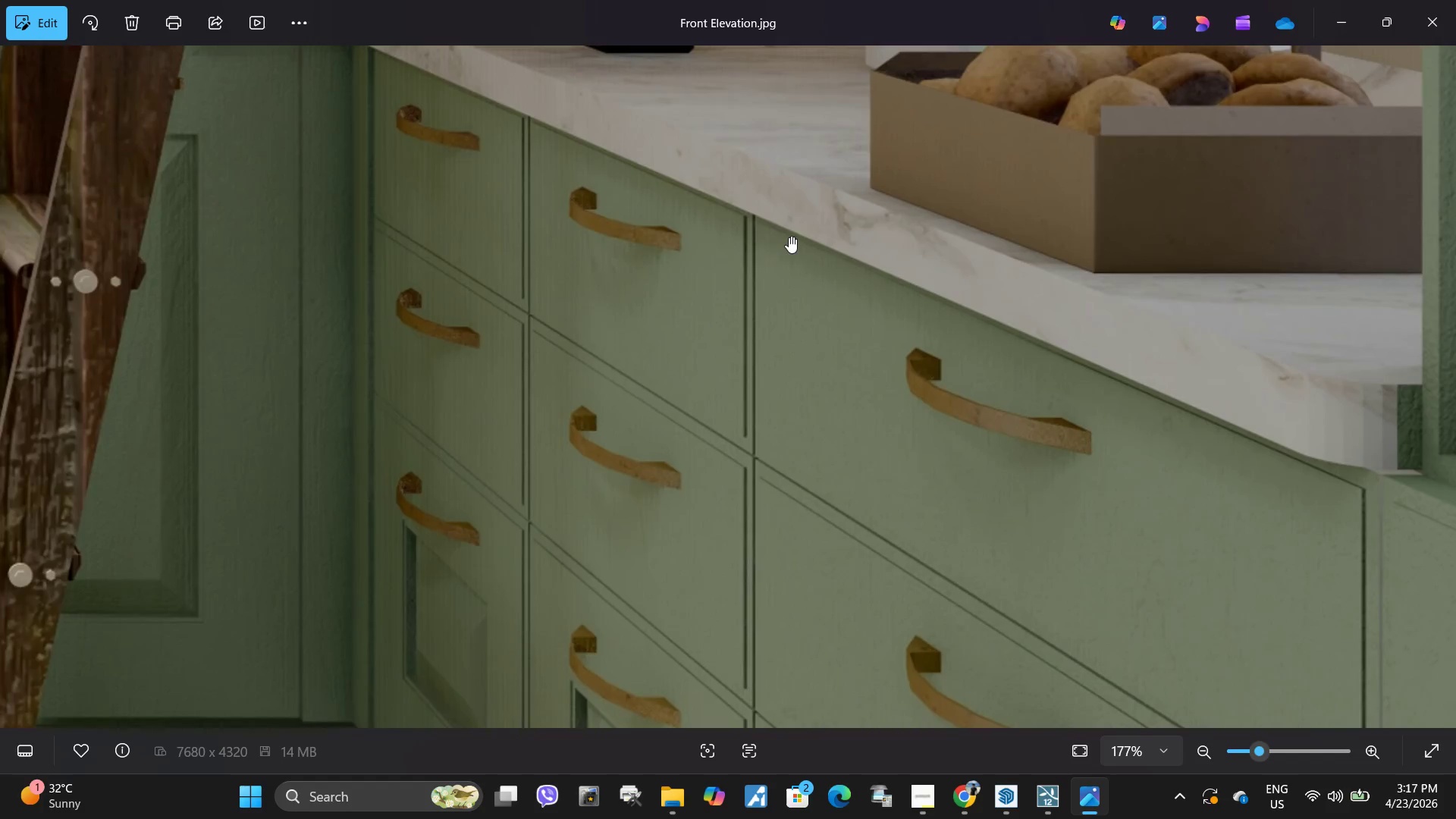 
scroll: coordinate [819, 438], scroll_direction: down, amount: 25.0
 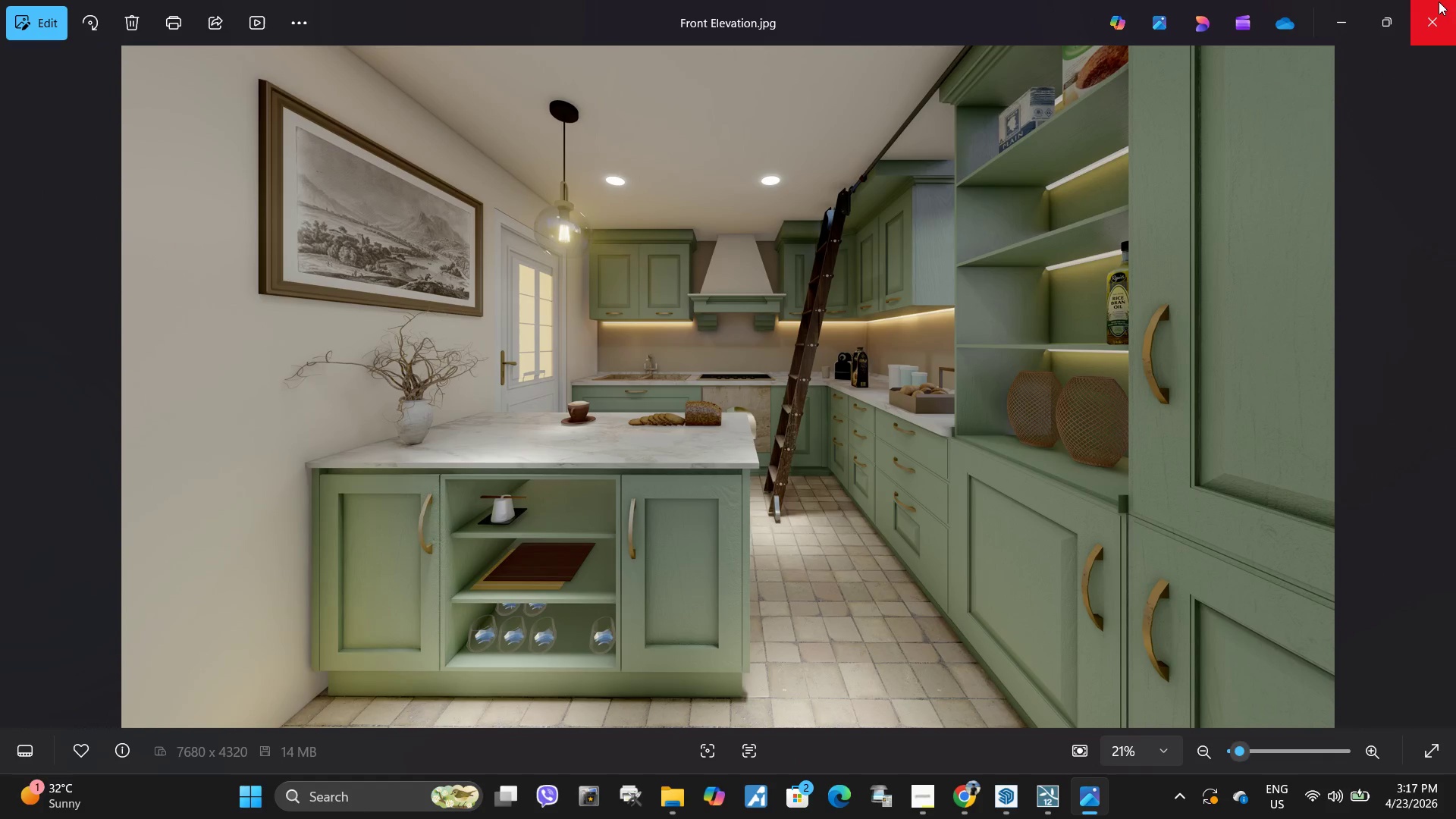 
scroll: coordinate [1242, 308], scroll_direction: up, amount: 13.0
 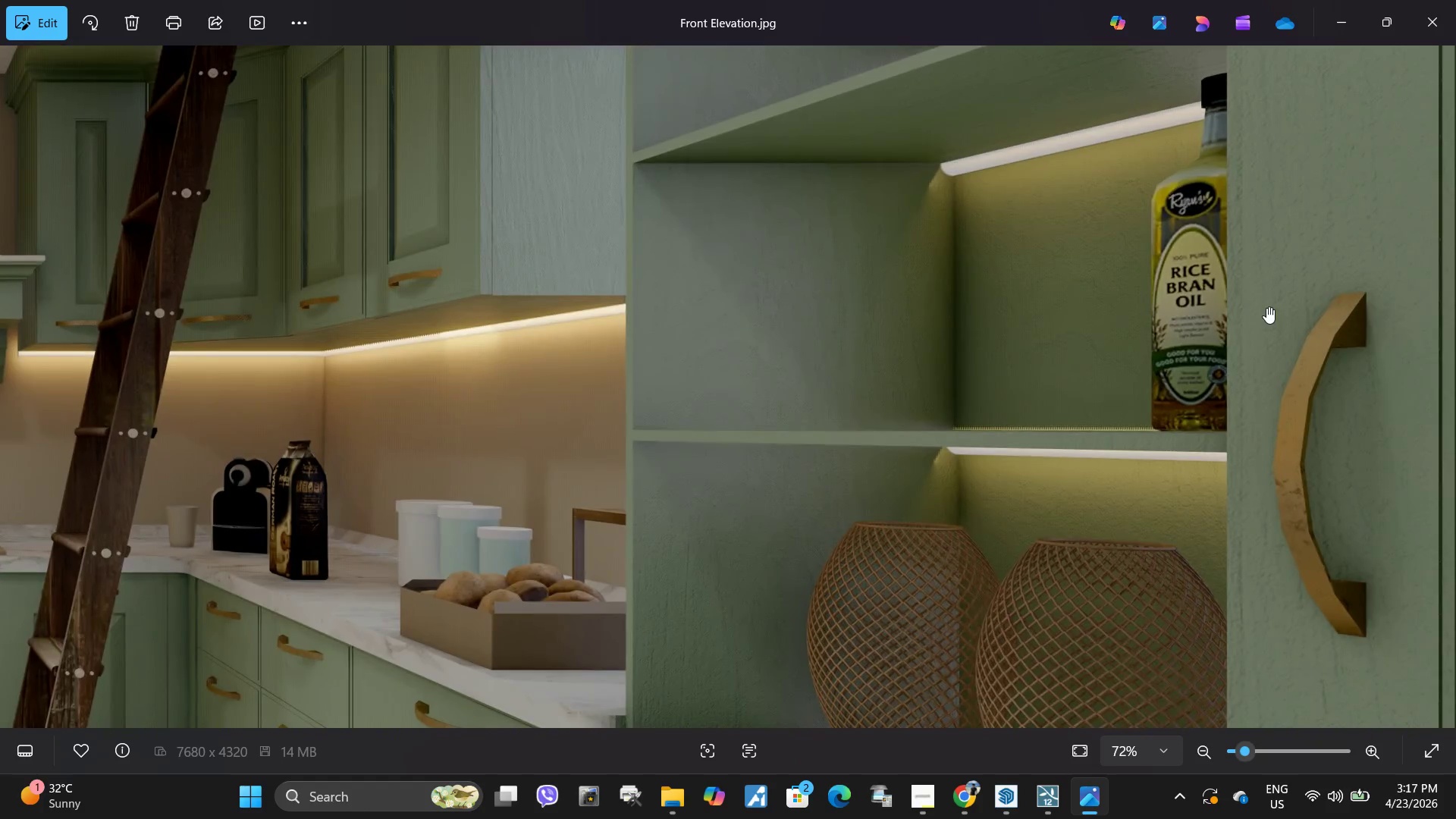 
scroll: coordinate [858, 308], scroll_direction: down, amount: 18.0
 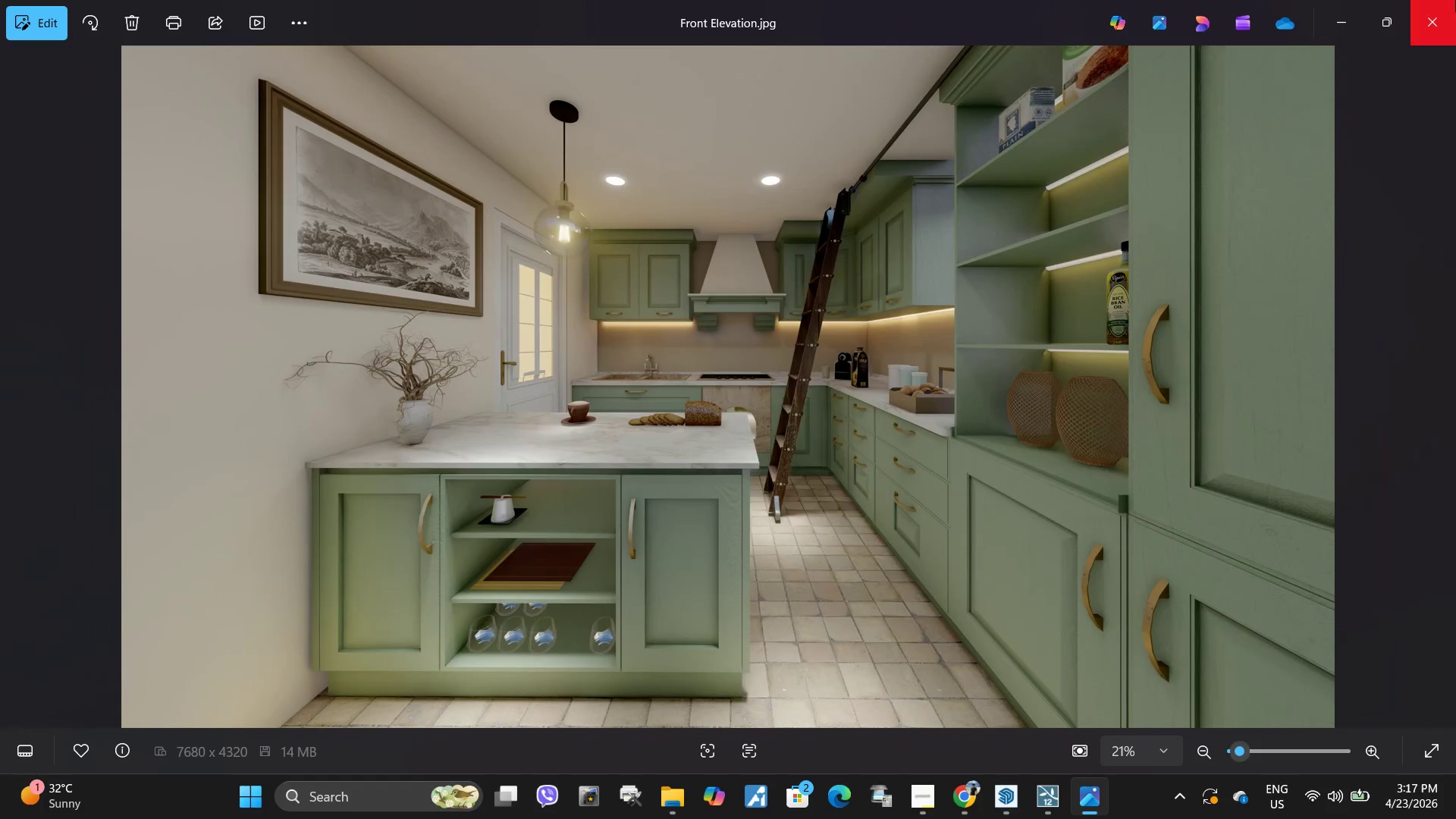 
left_click([1455, 0])